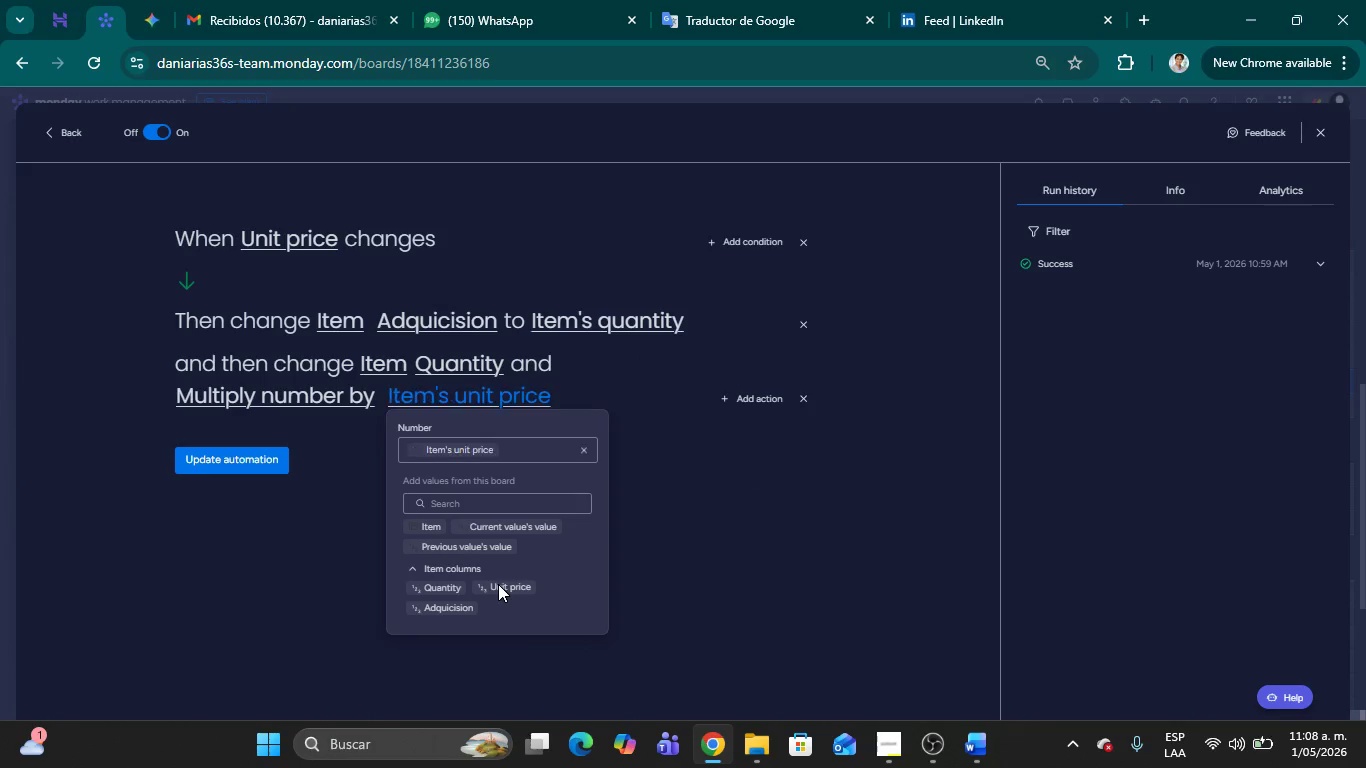 
left_click([498, 586])
 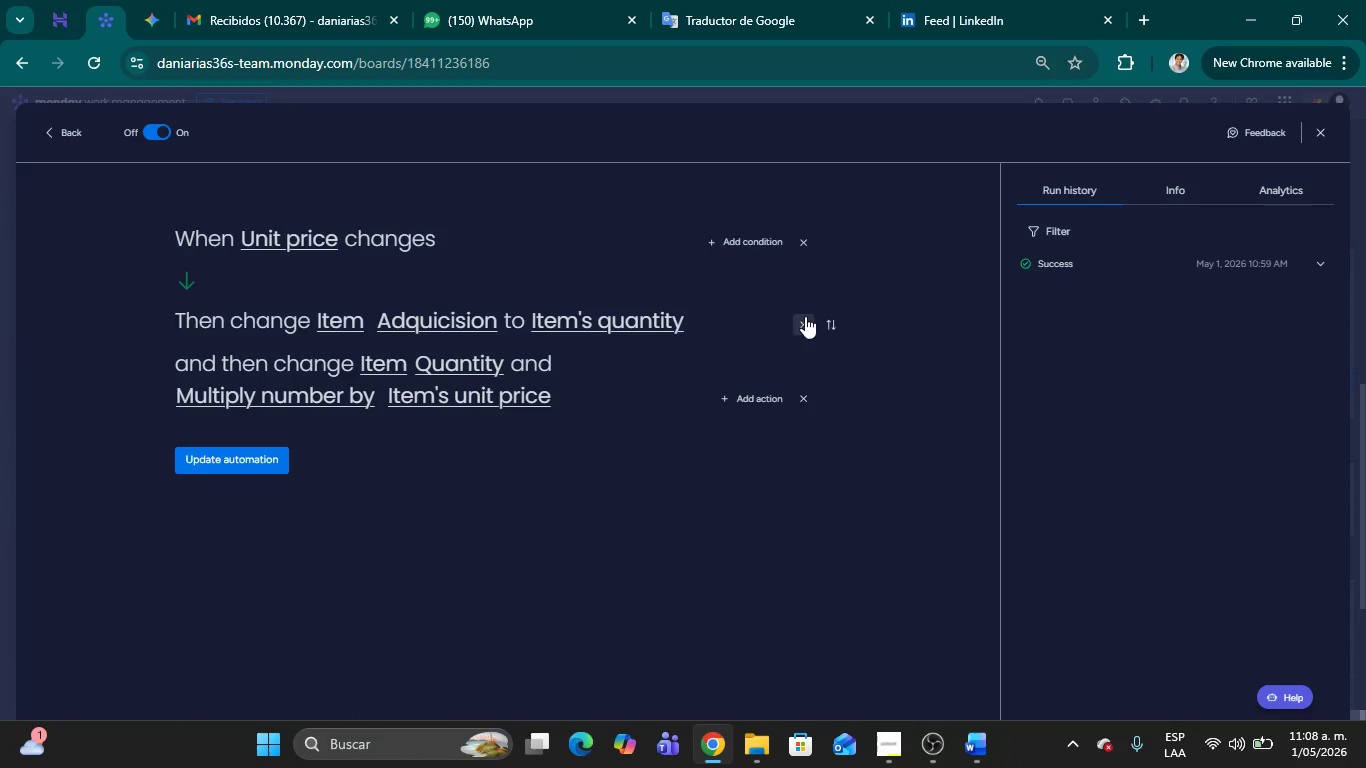 
left_click([802, 322])
 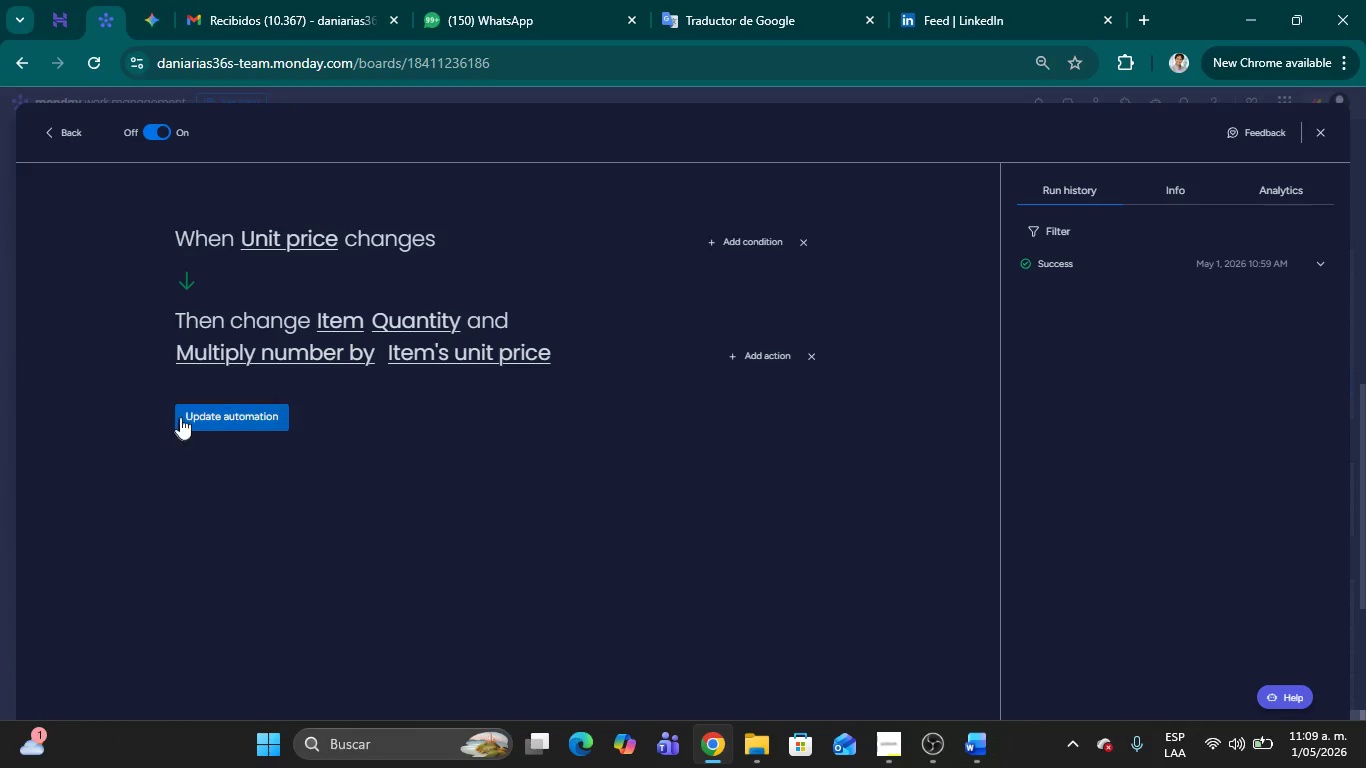 
left_click([200, 415])
 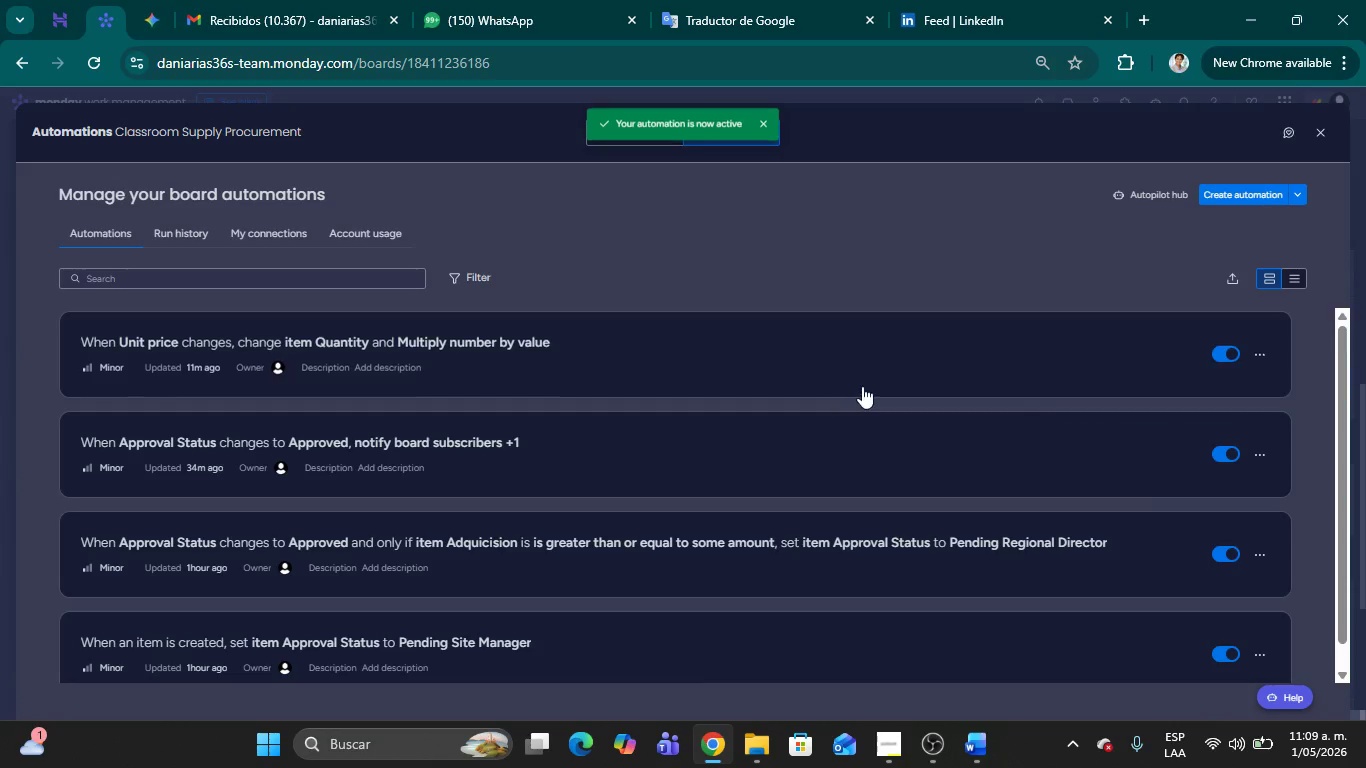 
wait(6.11)
 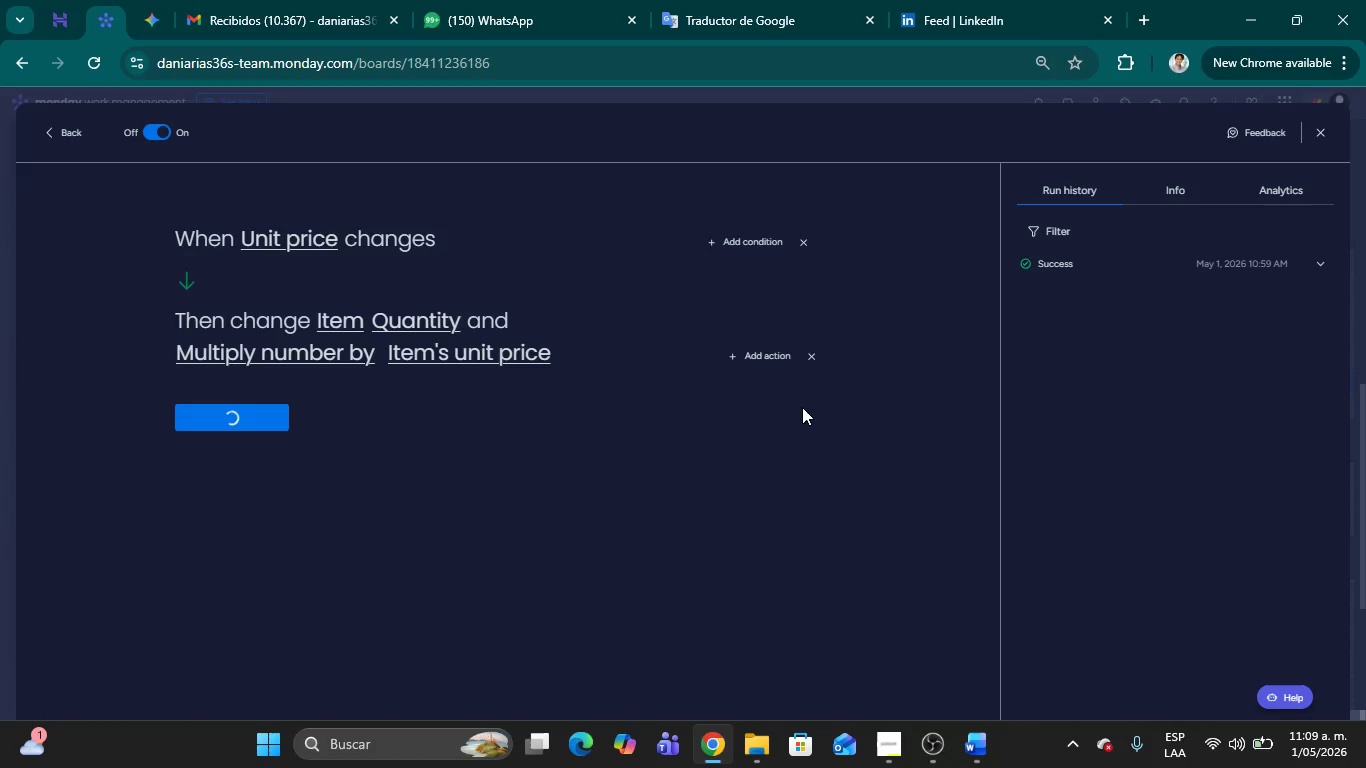 
left_click([1326, 128])
 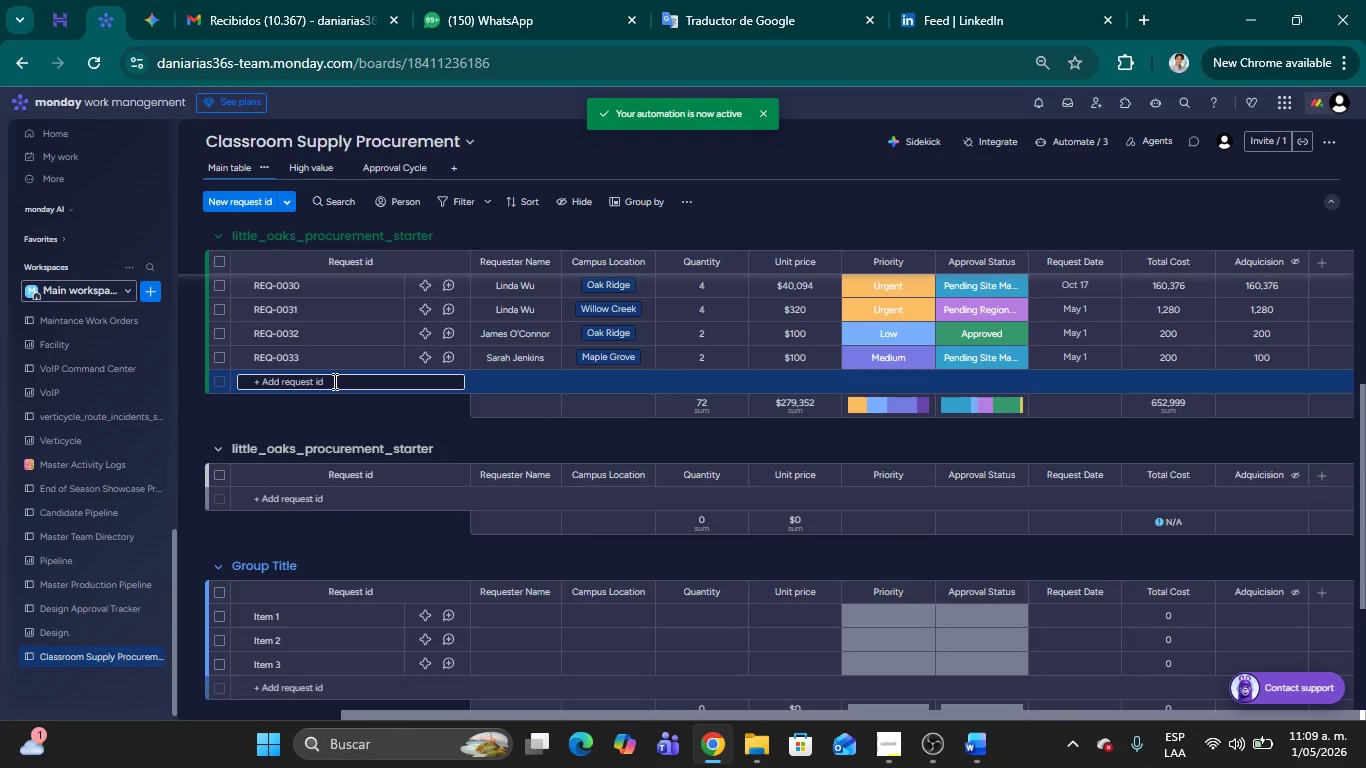 
left_click([282, 380])
 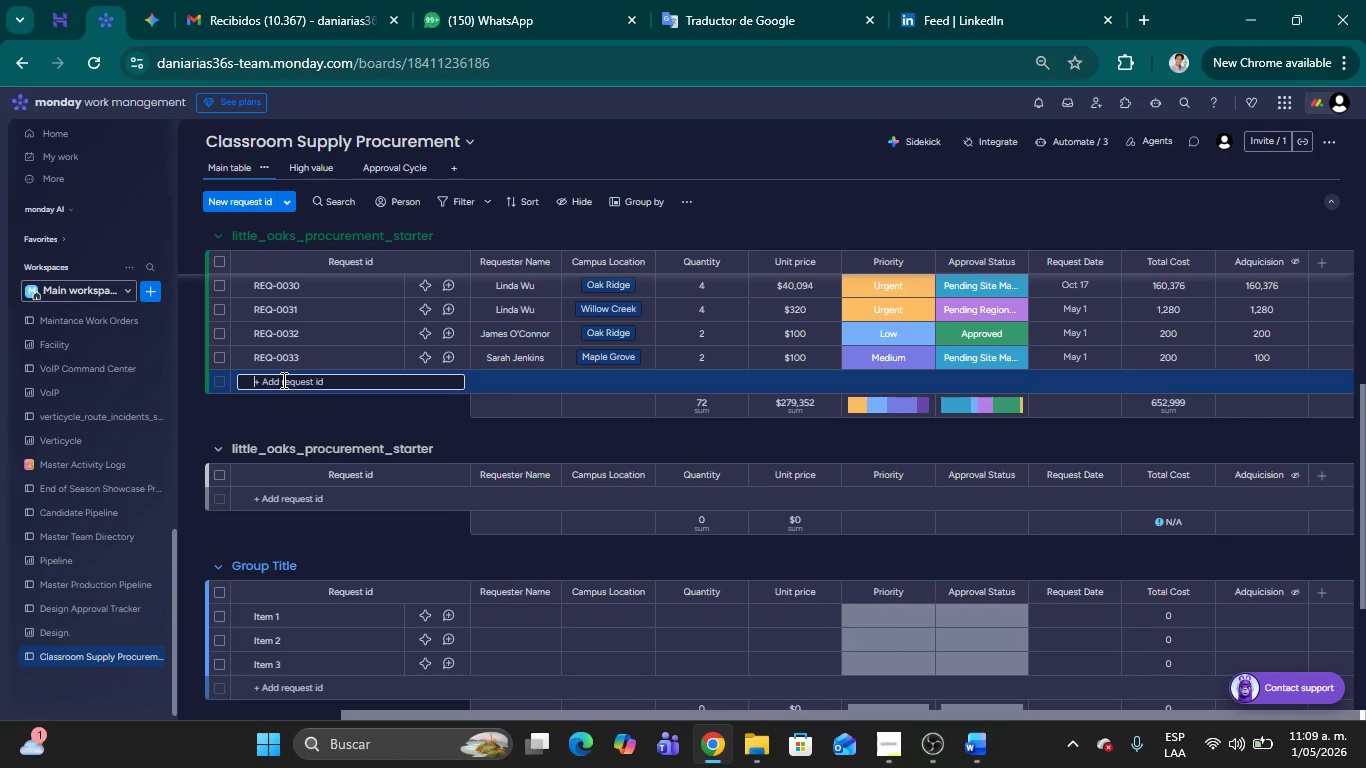 
type(REQ-0034)
key(Tab)
 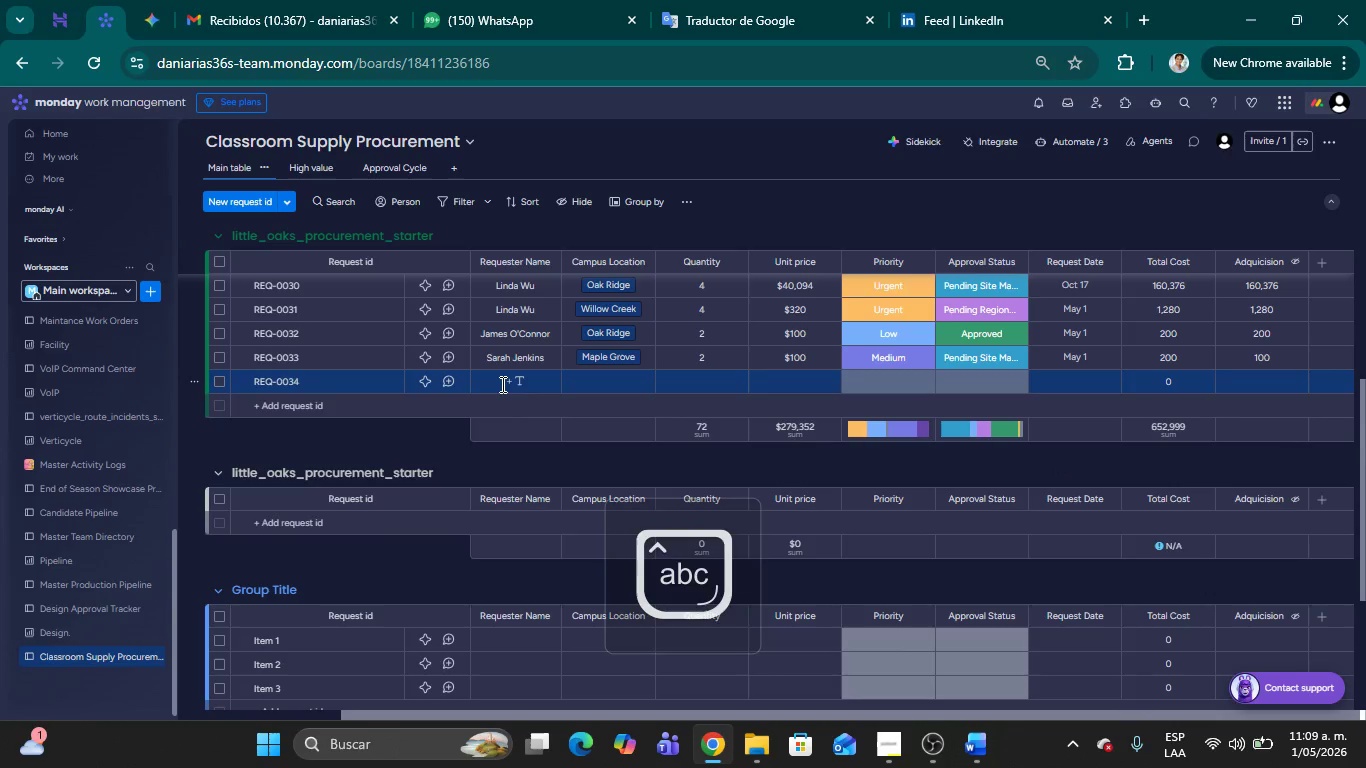 
left_click([501, 384])
 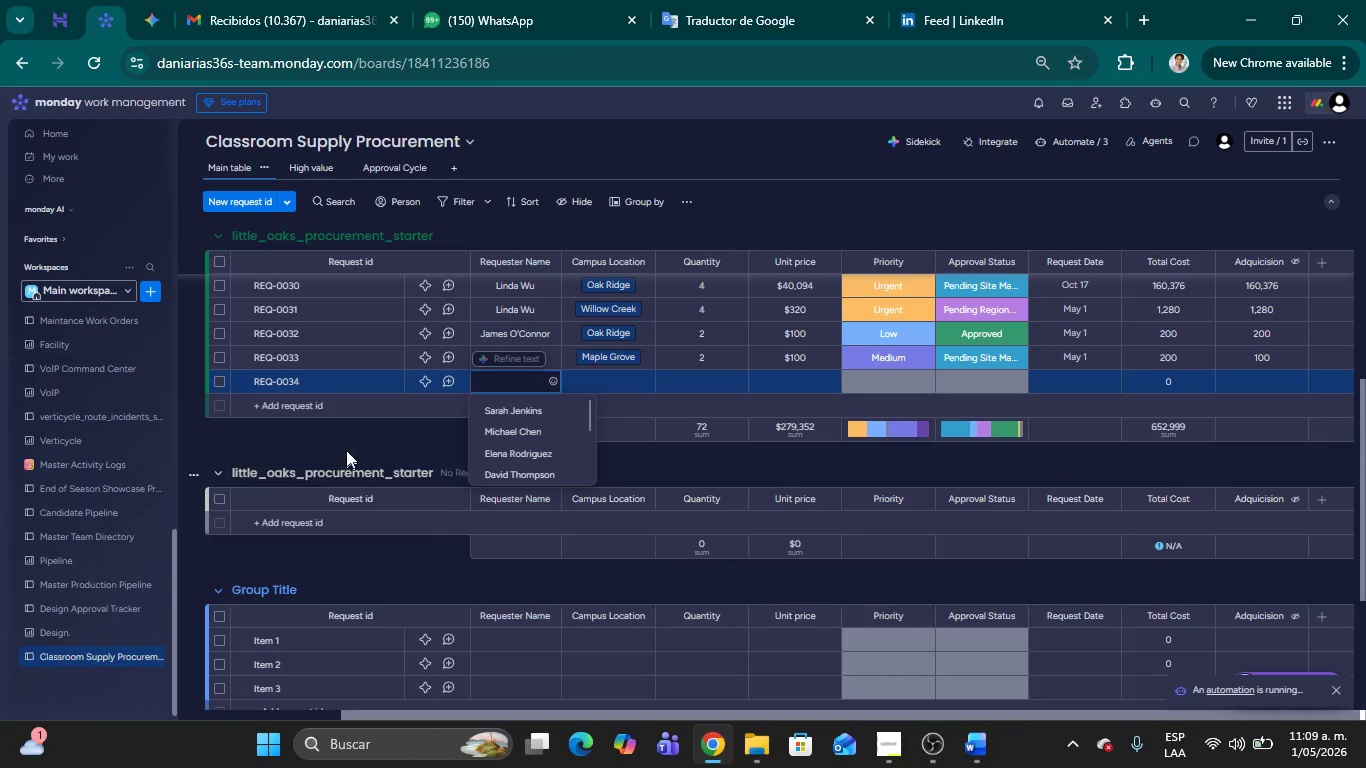 
left_click([352, 434])
 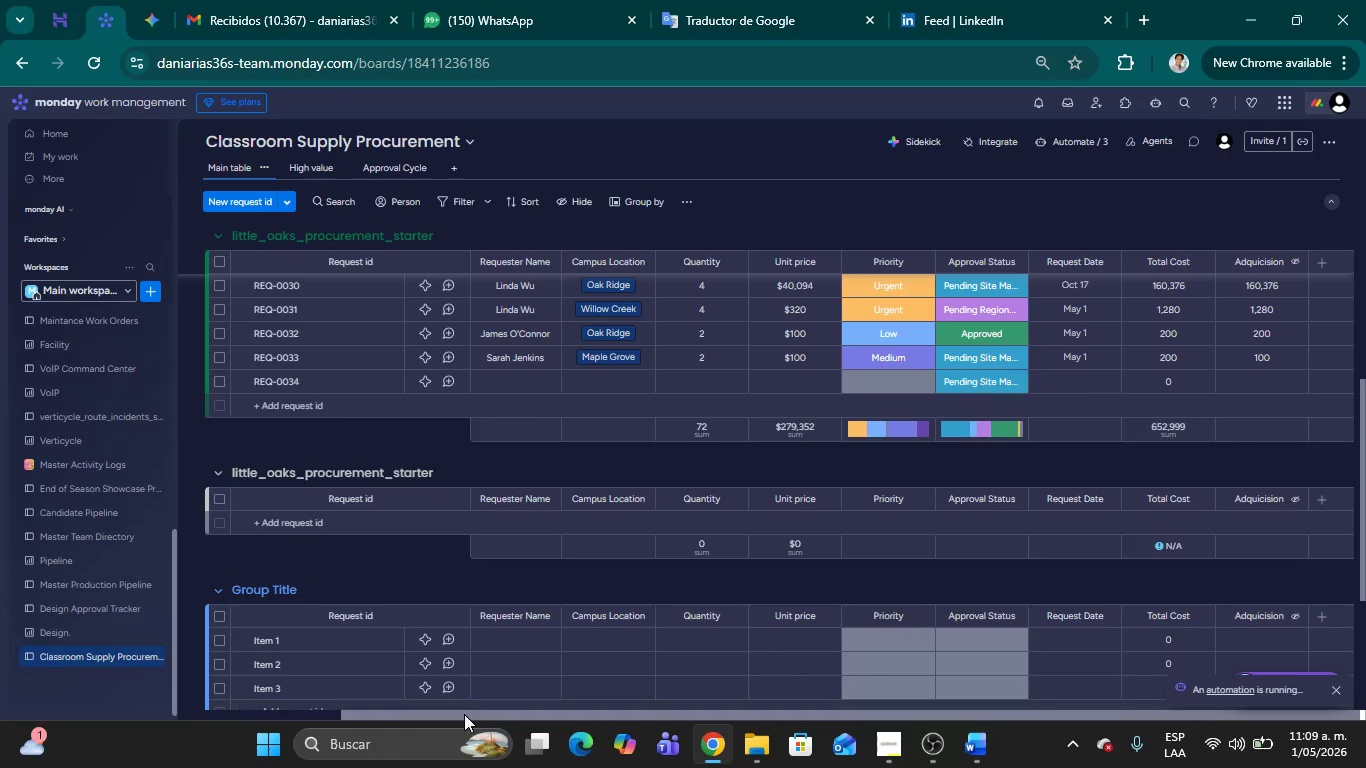 
left_click_drag(start_coordinate=[465, 721], to_coordinate=[405, 718])
 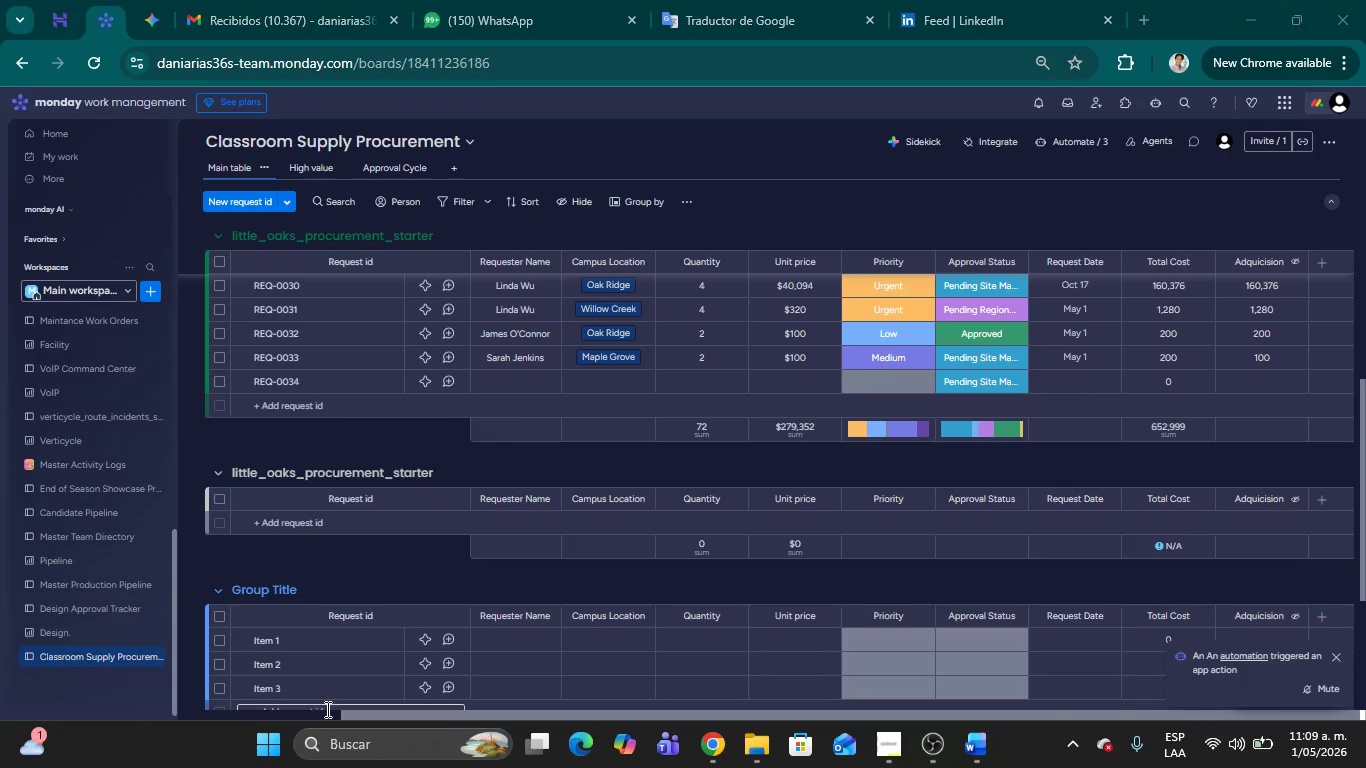 
left_click([325, 709])
 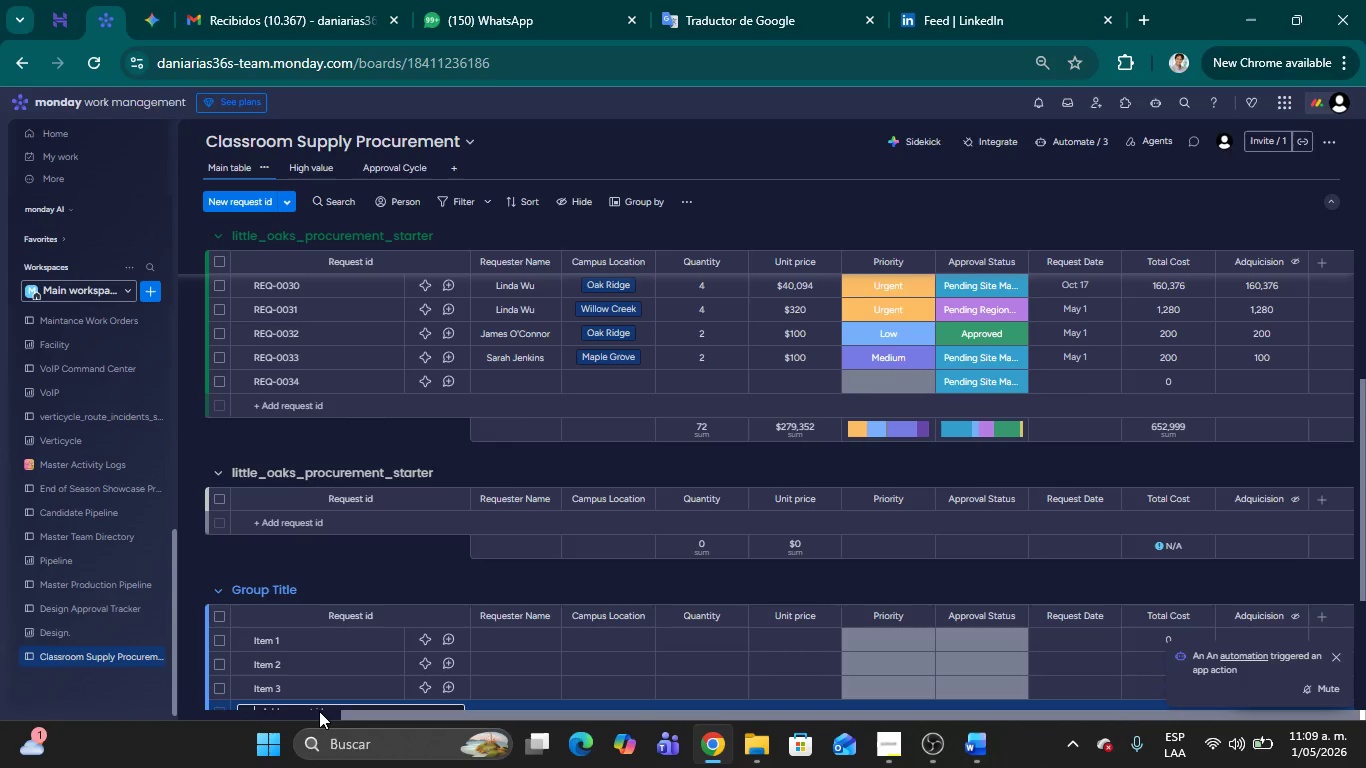 
left_click([319, 711])
 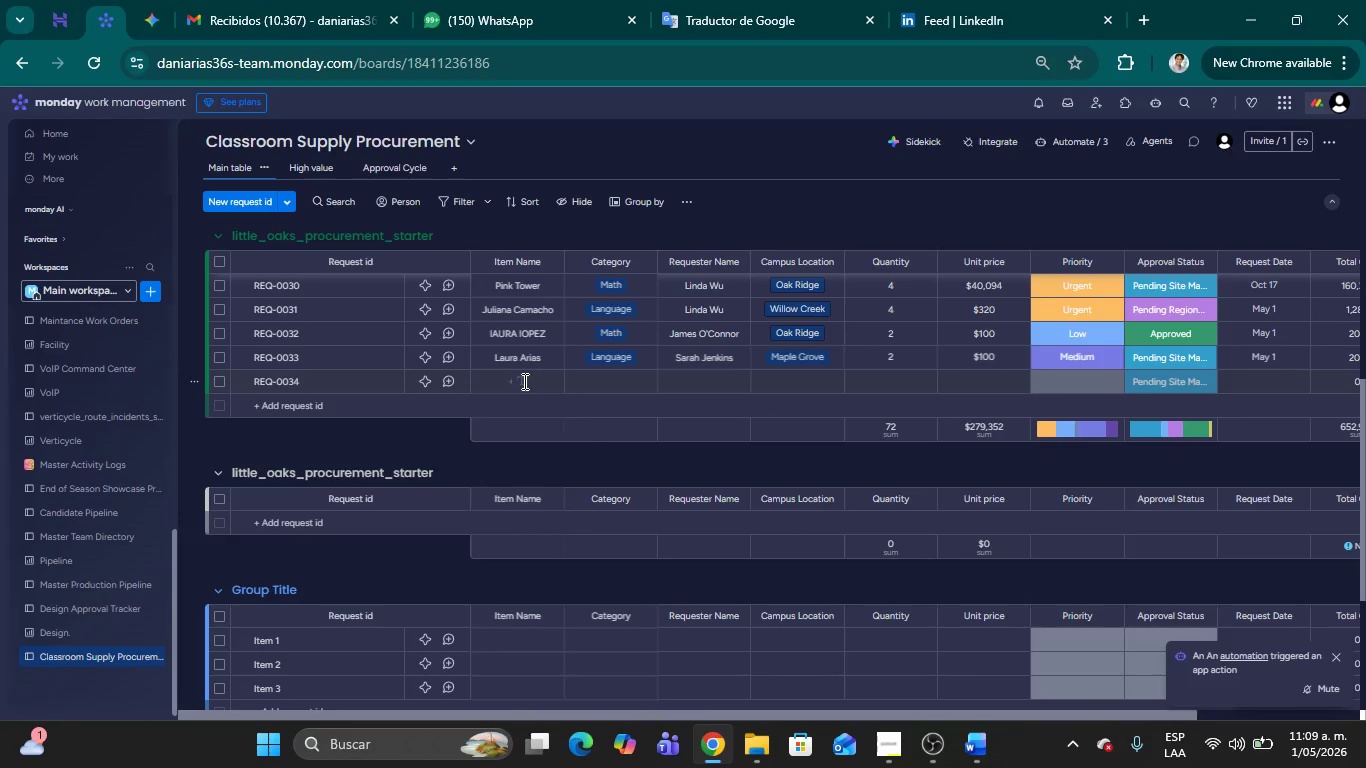 
left_click([519, 377])
 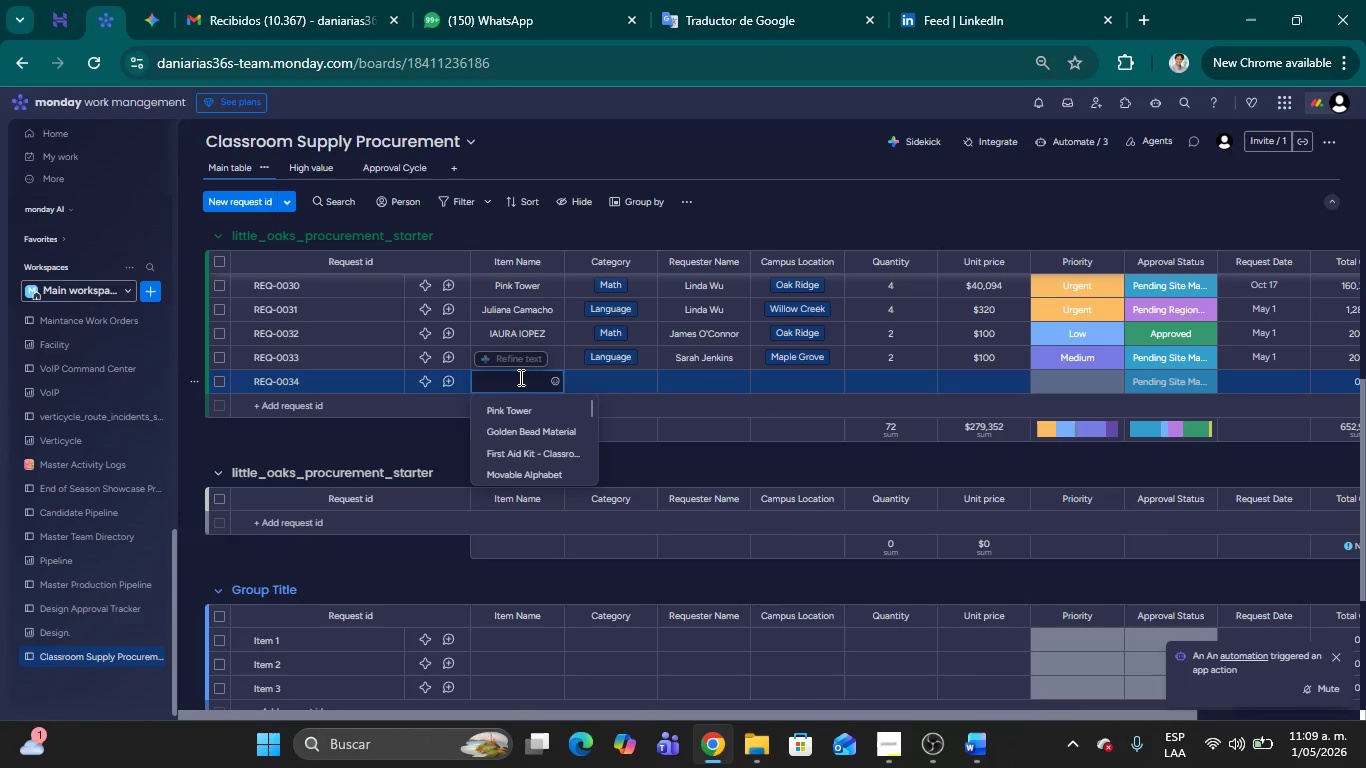 
type(Maria Puentes)
 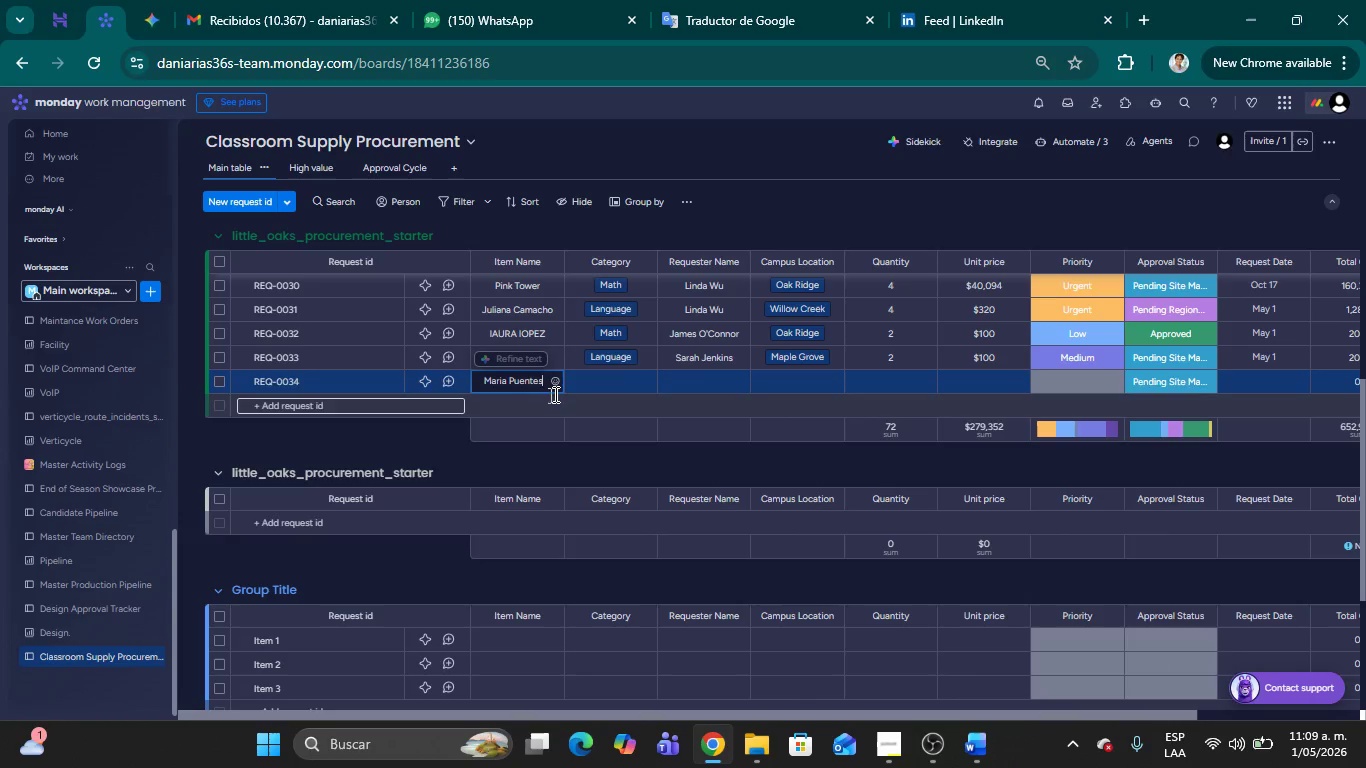 
left_click([603, 388])
 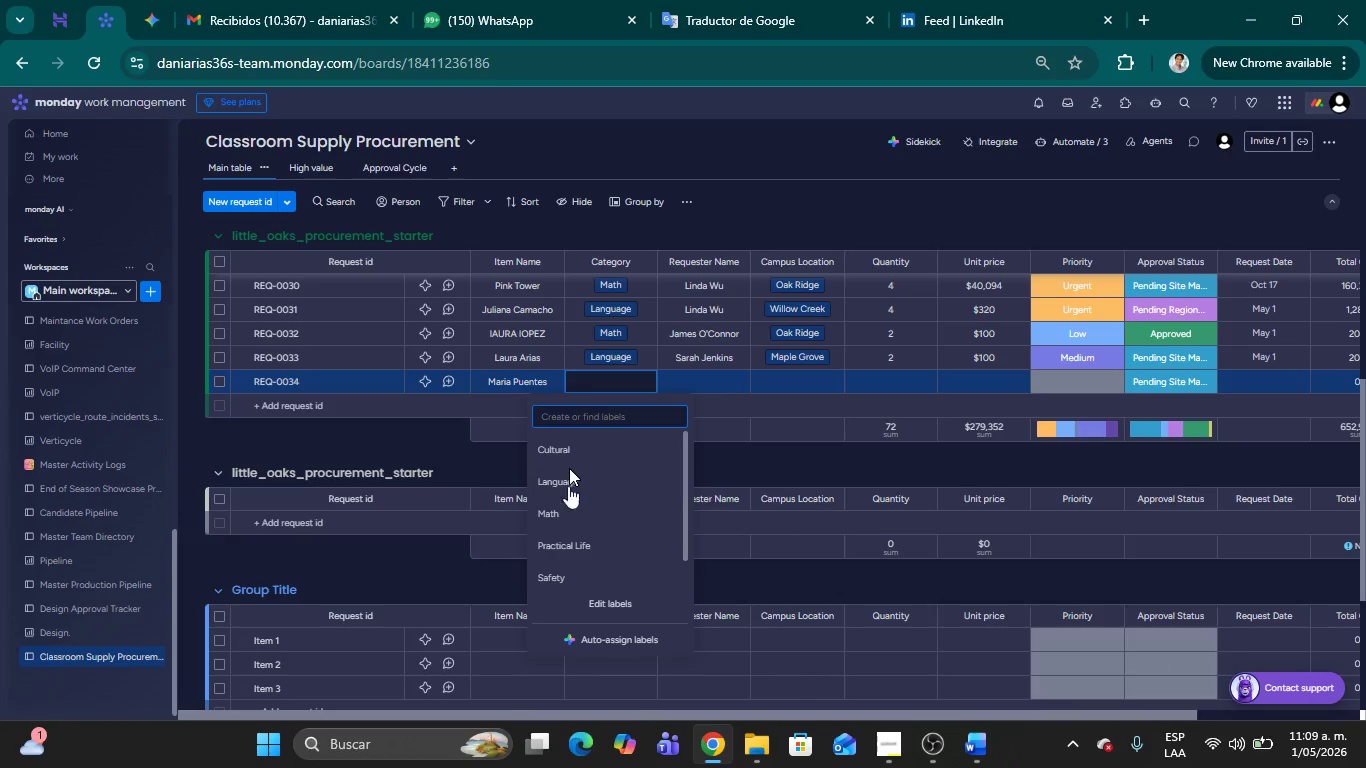 
left_click([577, 526])
 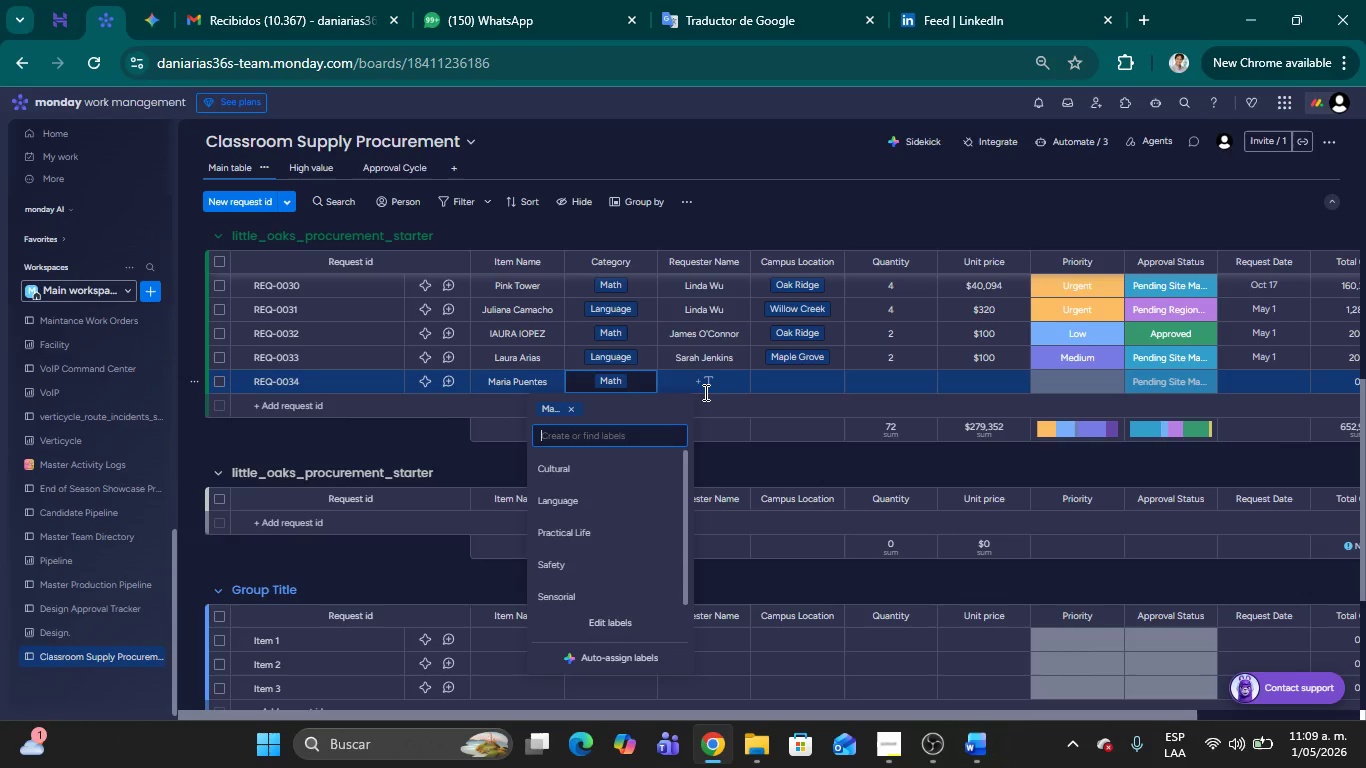 
left_click([704, 392])
 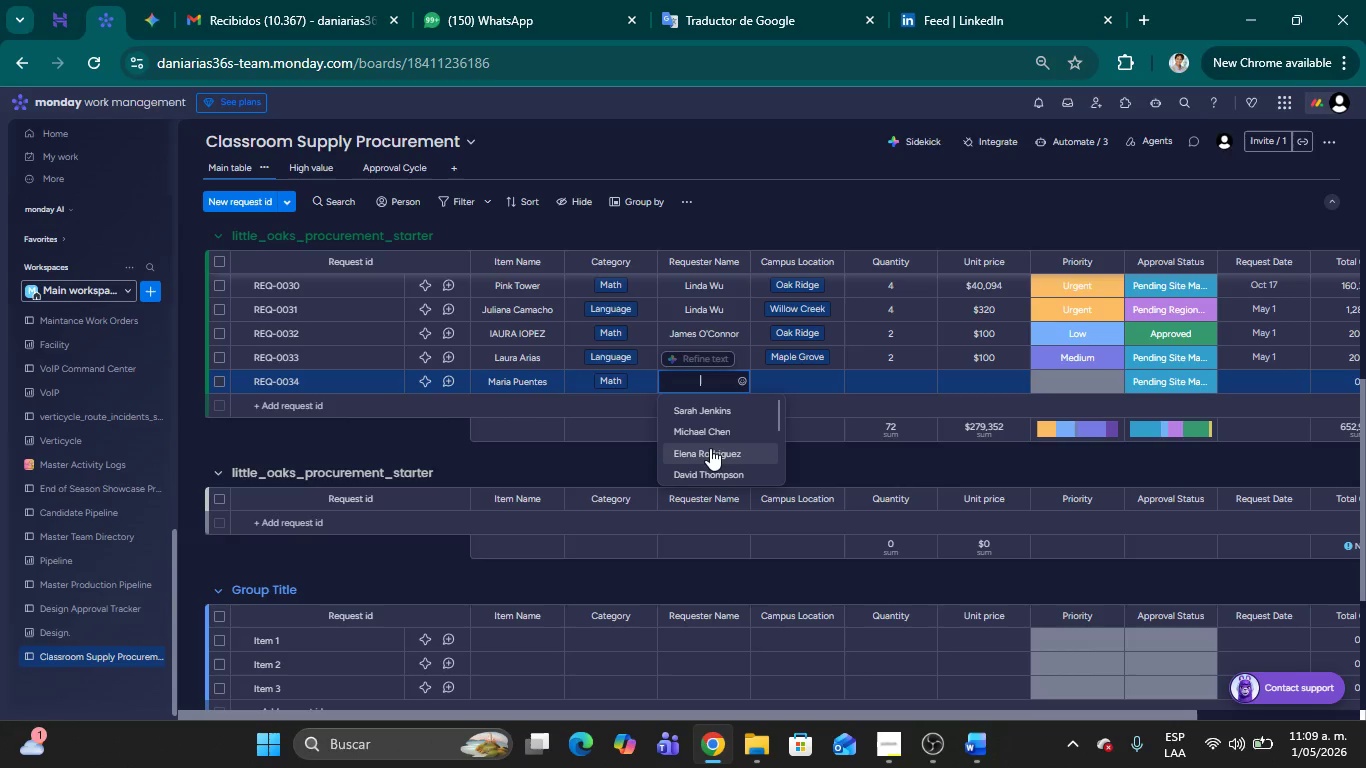 
left_click([708, 447])
 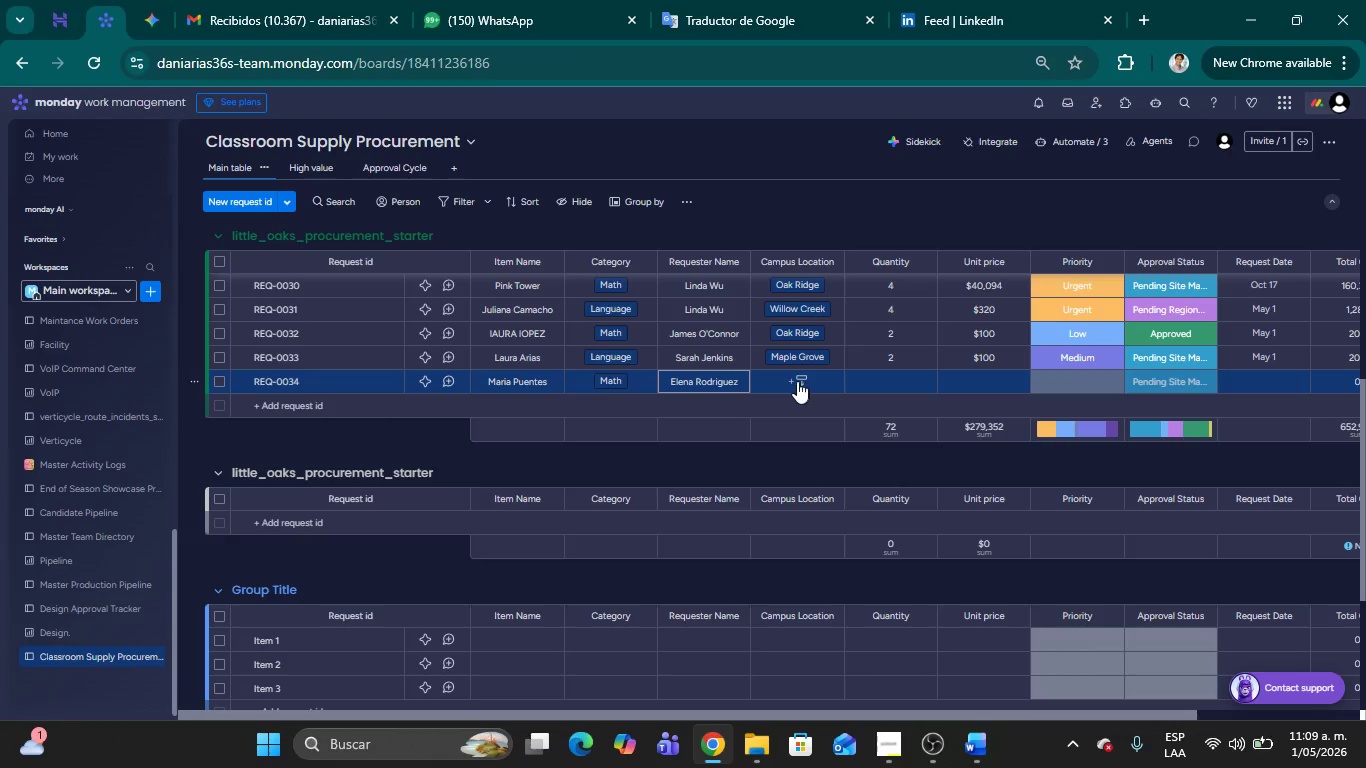 
left_click([796, 381])
 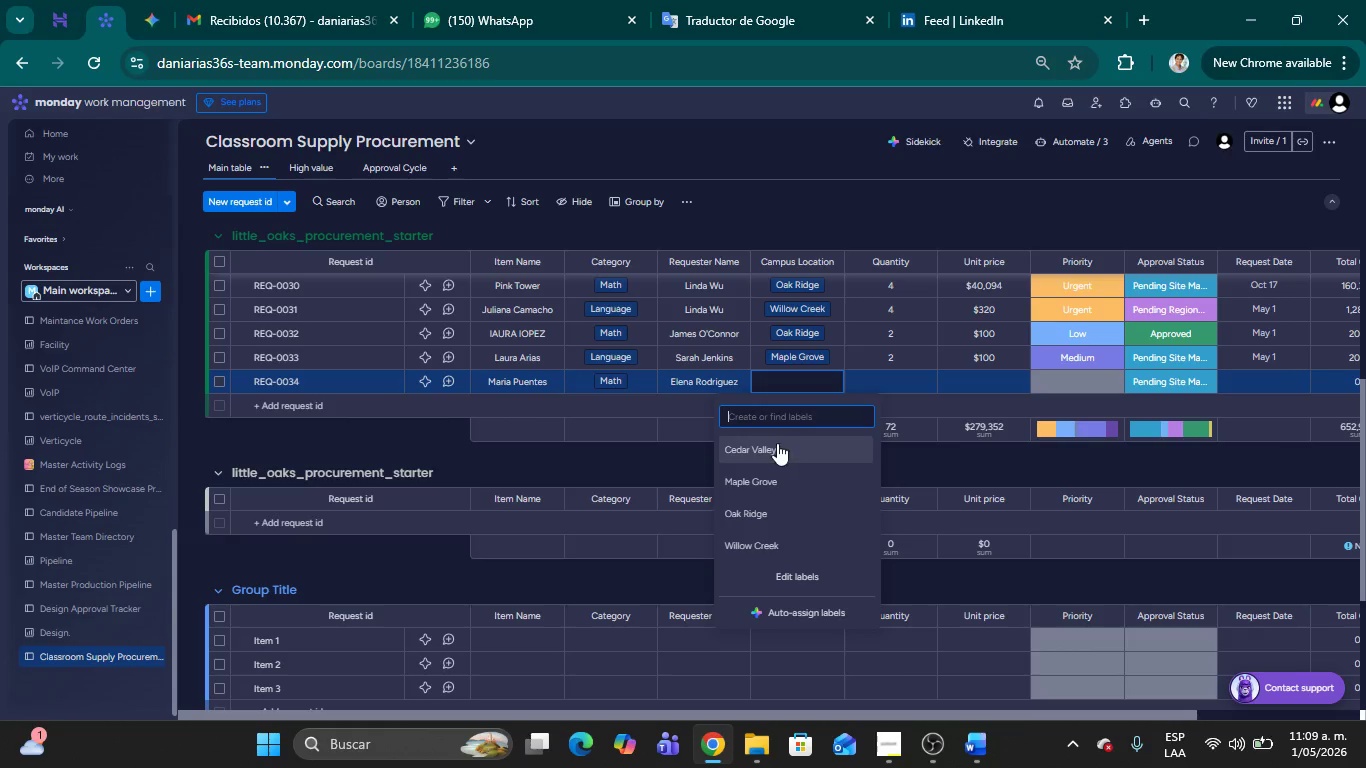 
left_click([768, 453])
 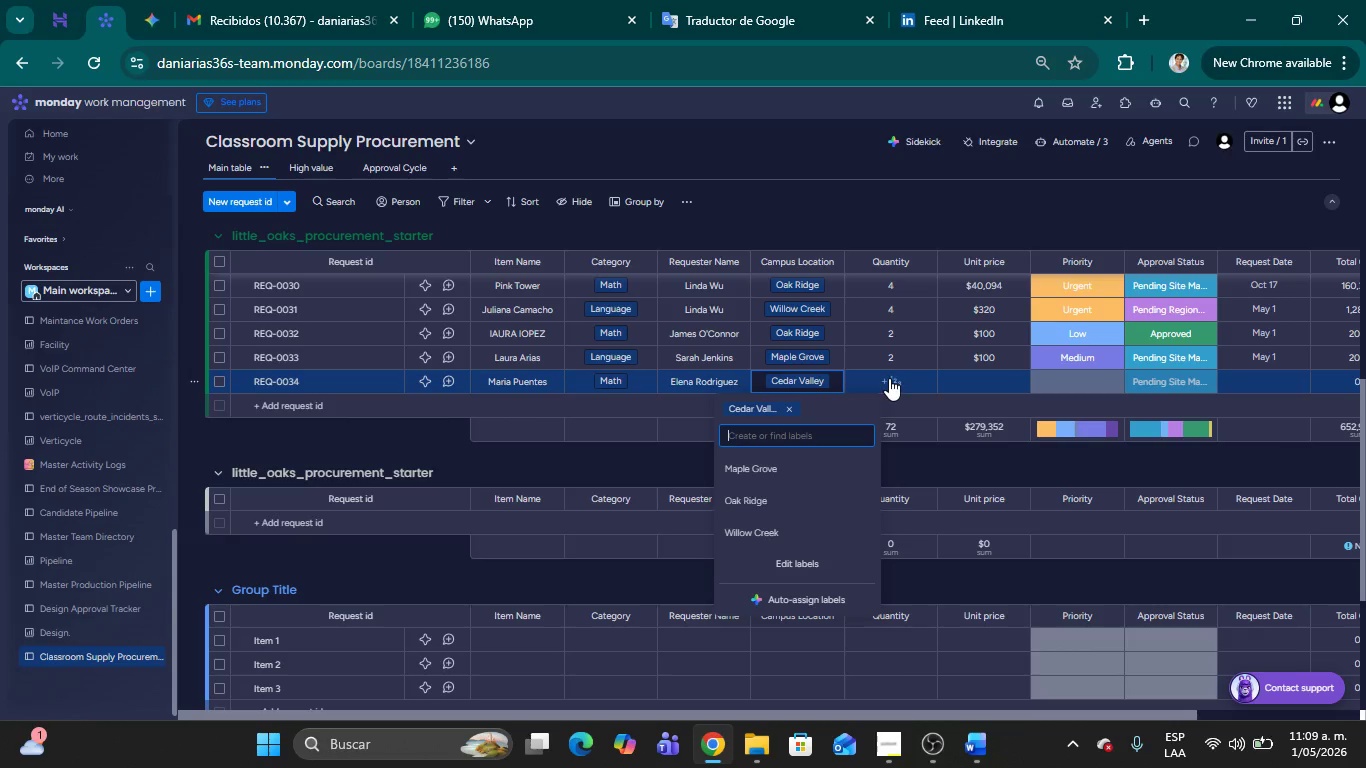 
left_click([889, 378])
 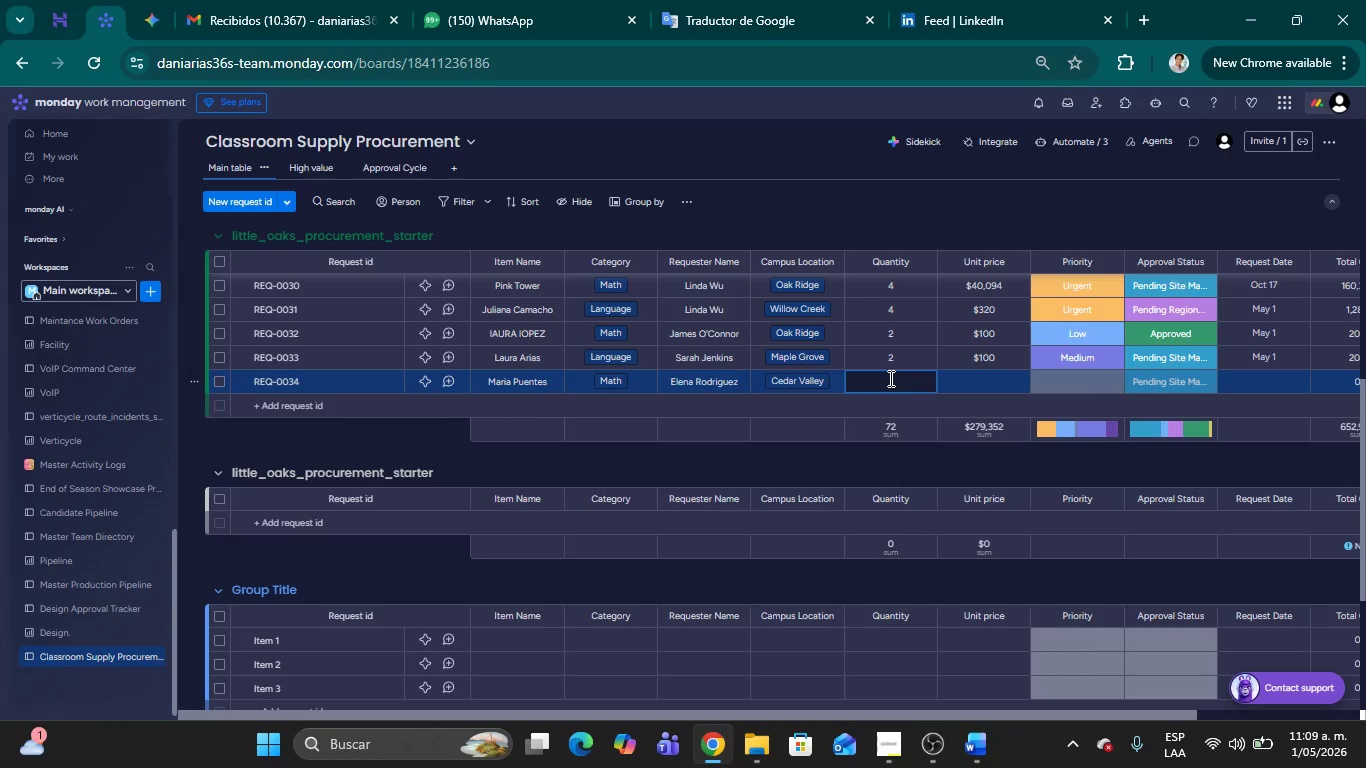 
key(Numpad1)
 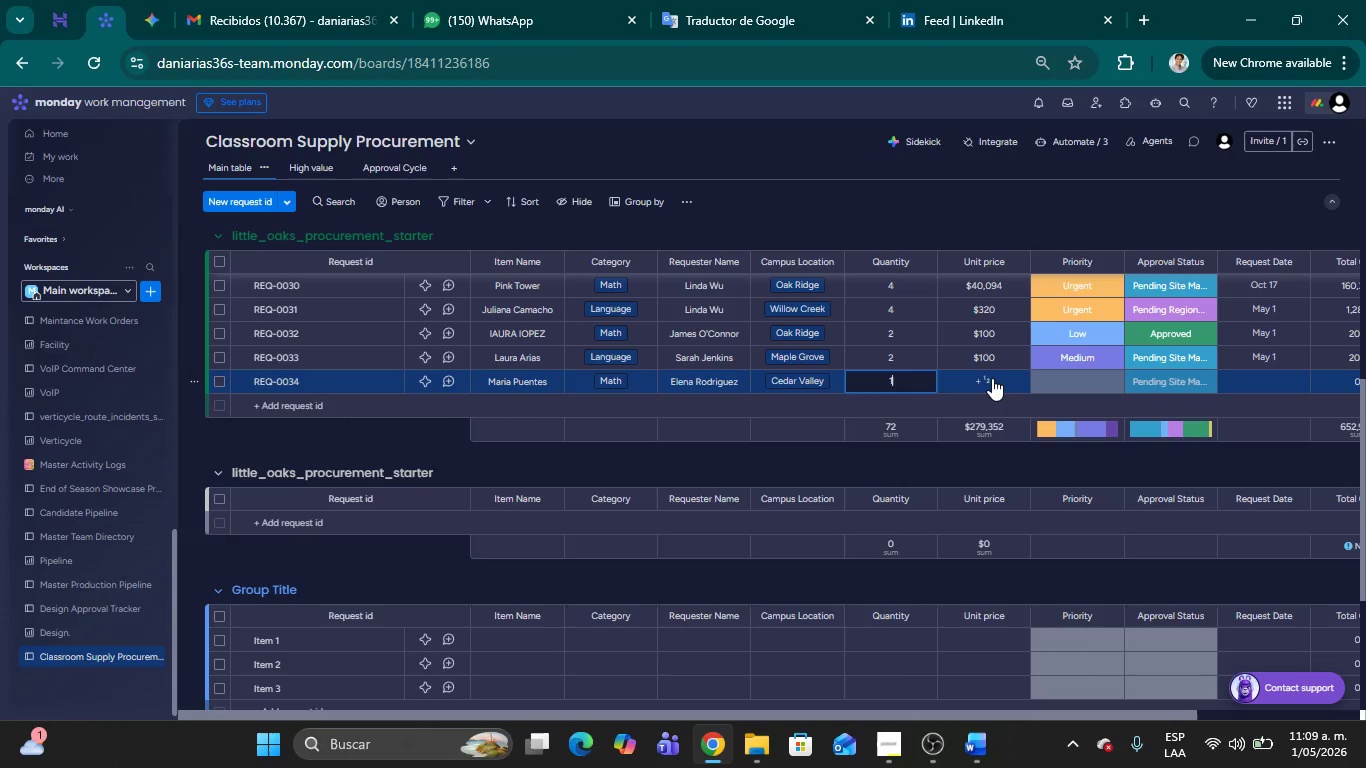 
key(Backspace)
 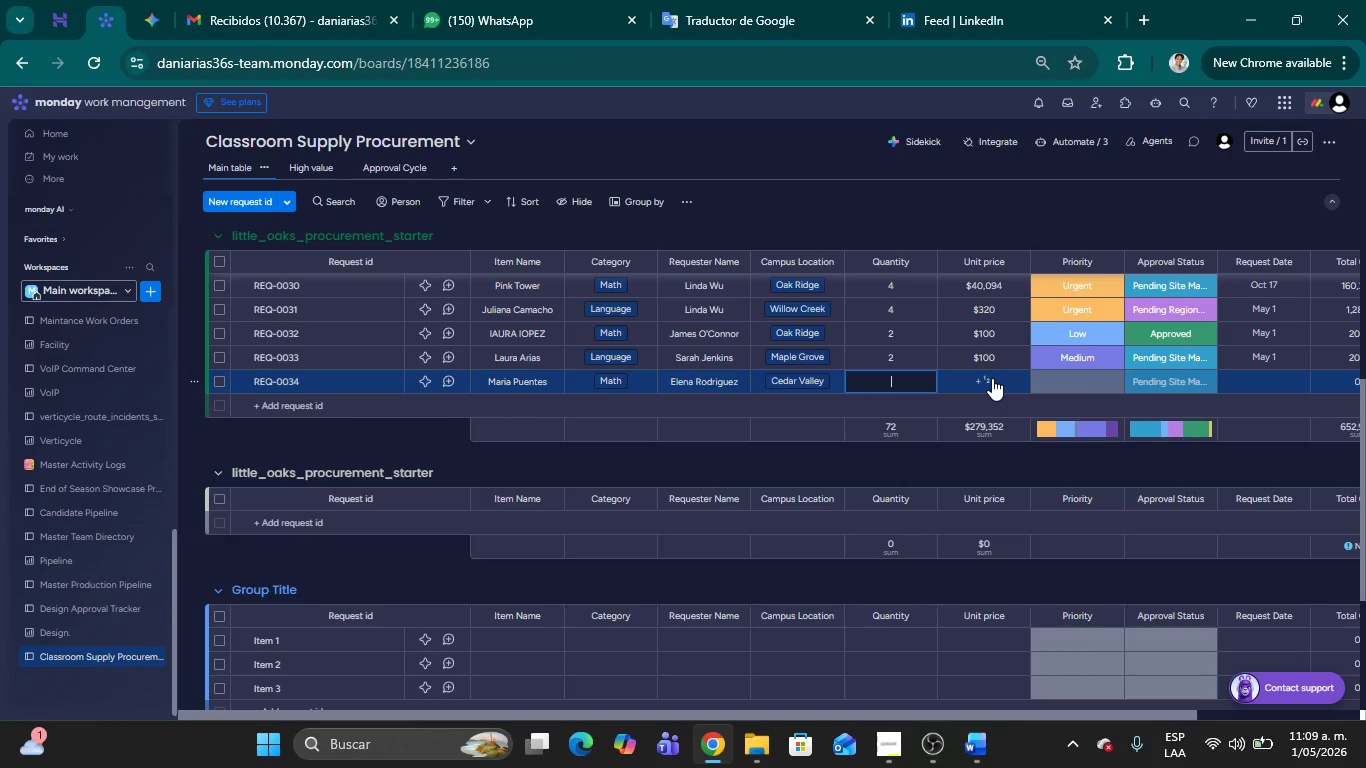 
key(Numpad2)
 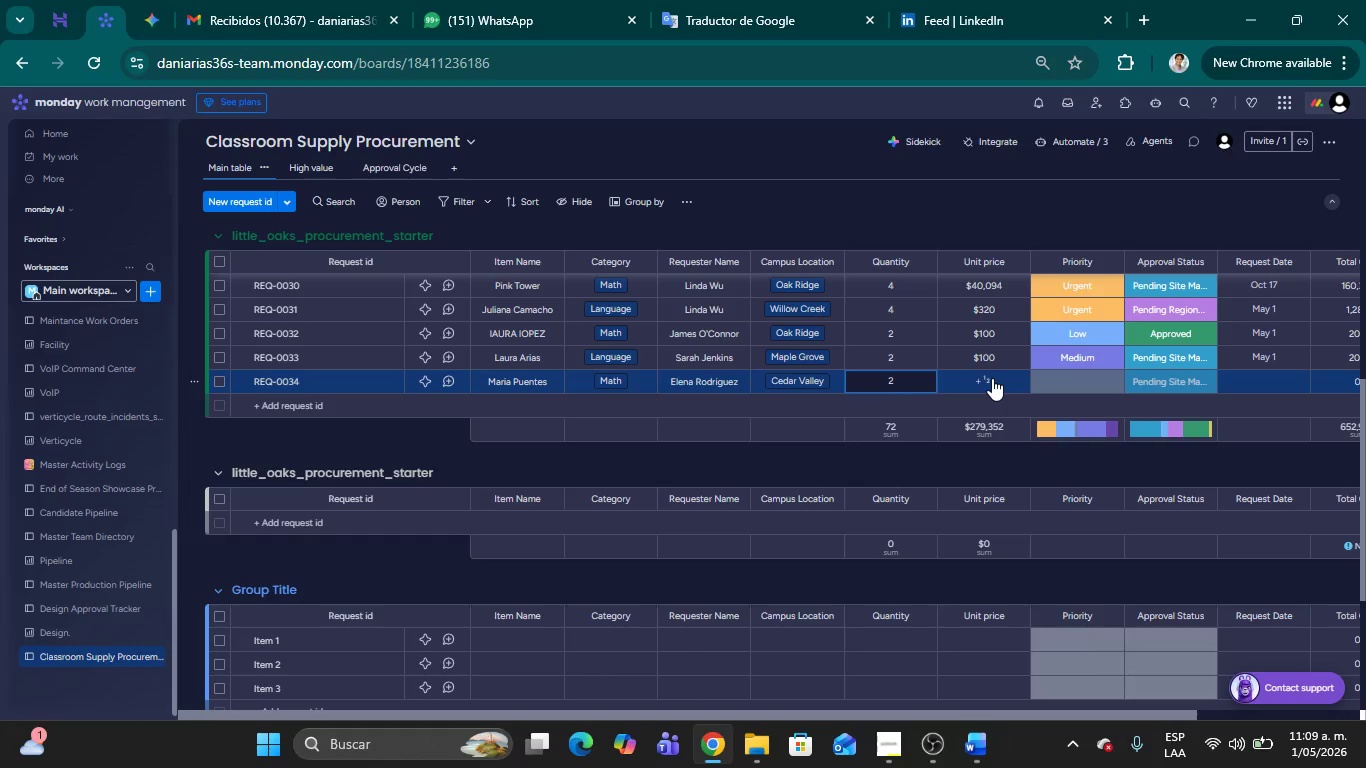 
left_click([992, 378])
 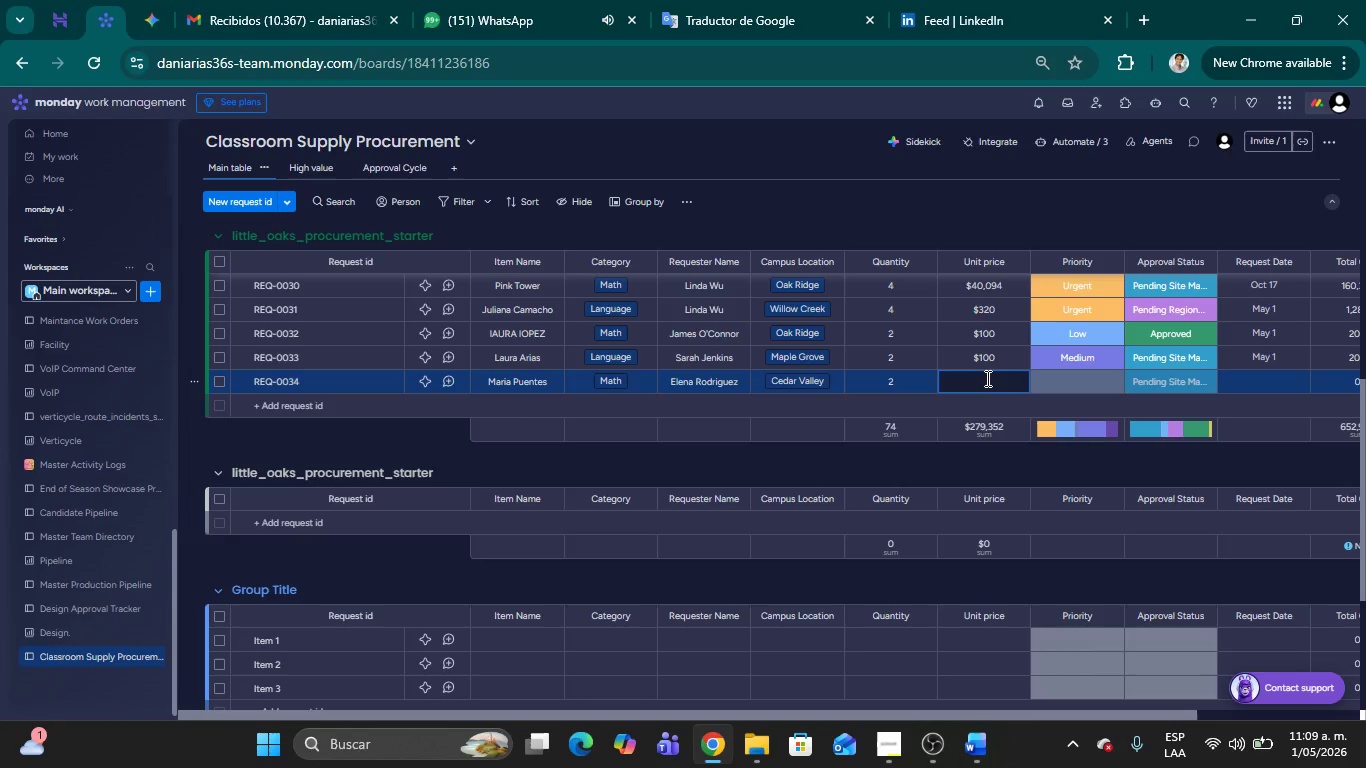 
wait(5.03)
 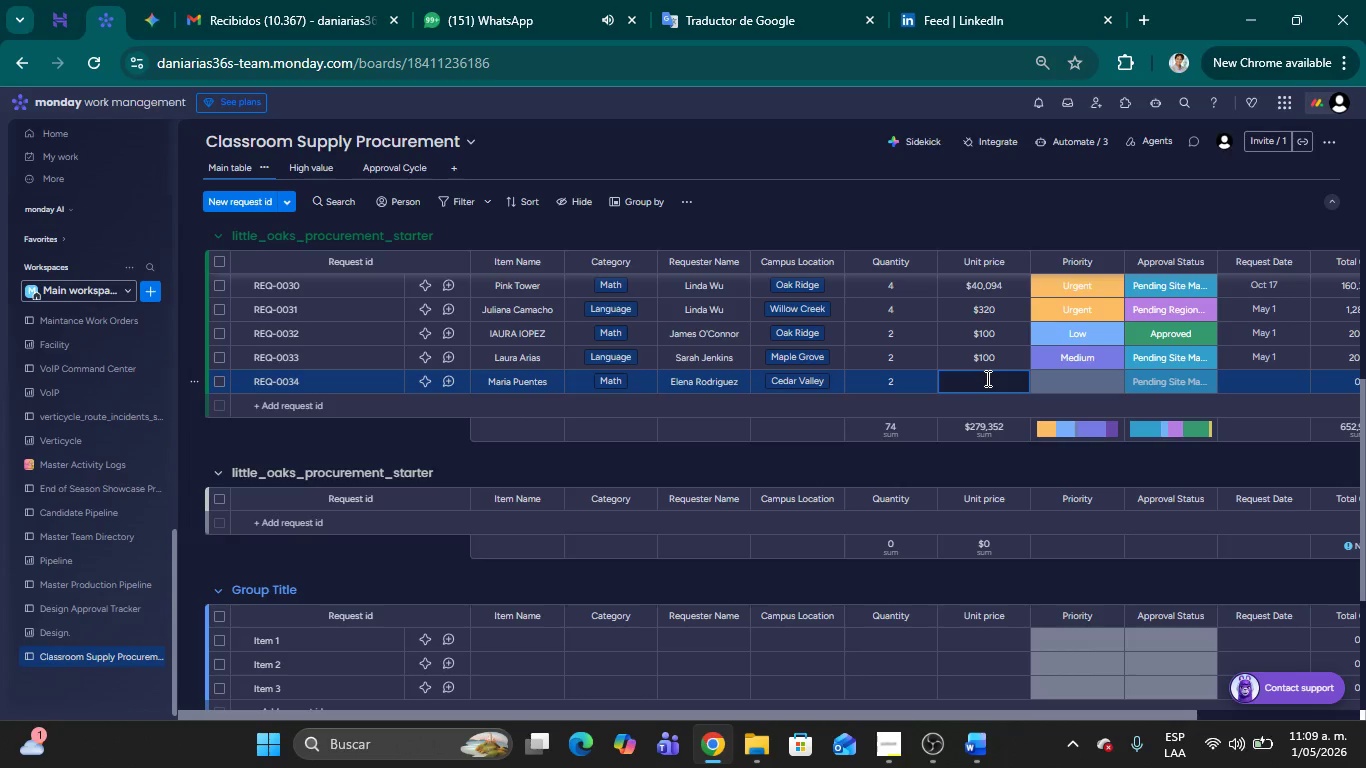 
key(Numpad1)
 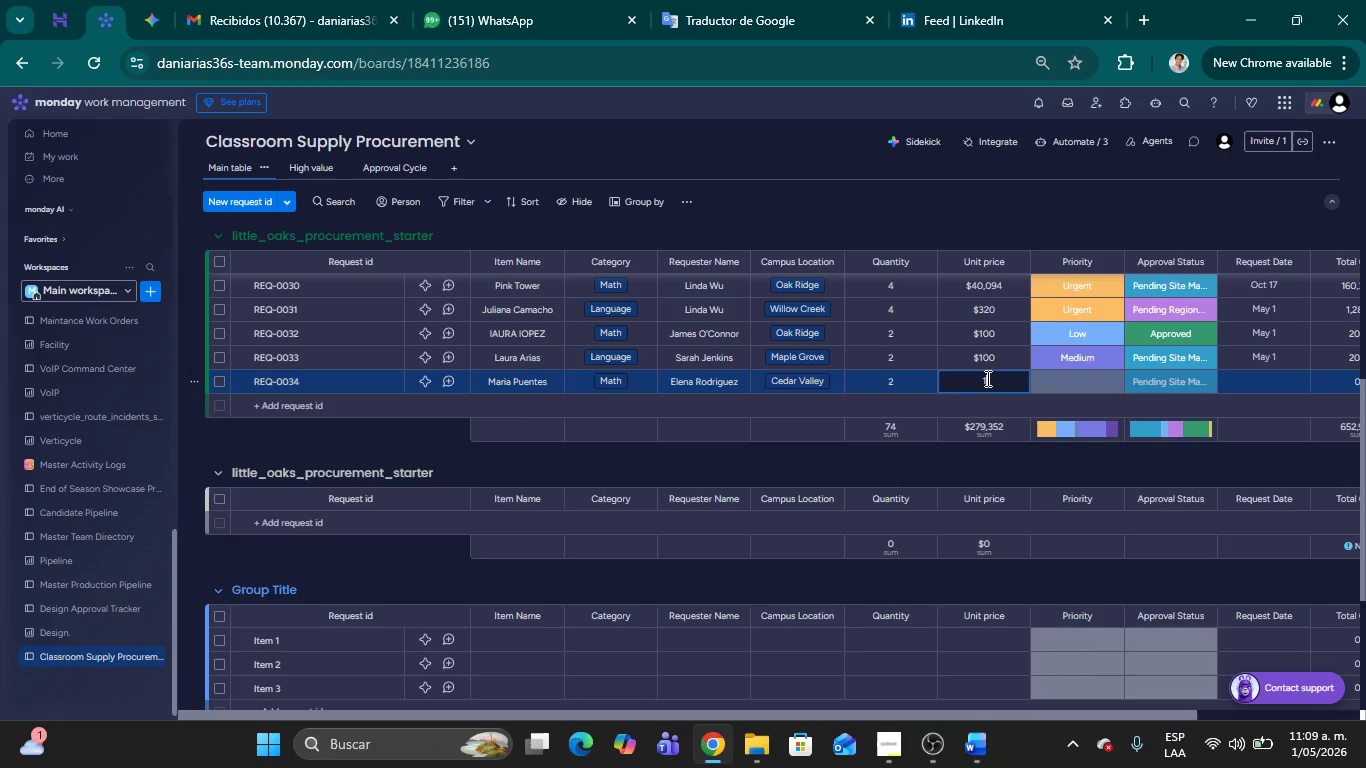 
key(Numpad2)
 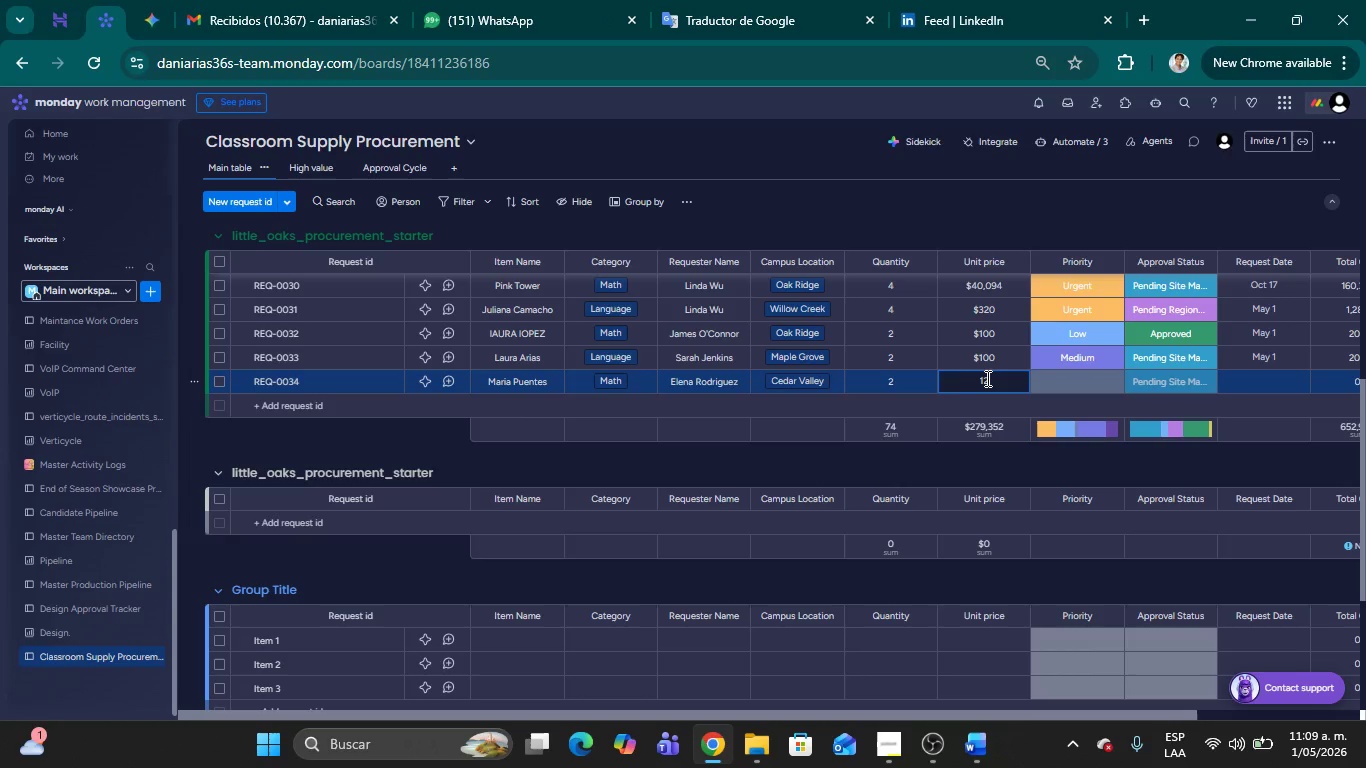 
key(Numpad5)
 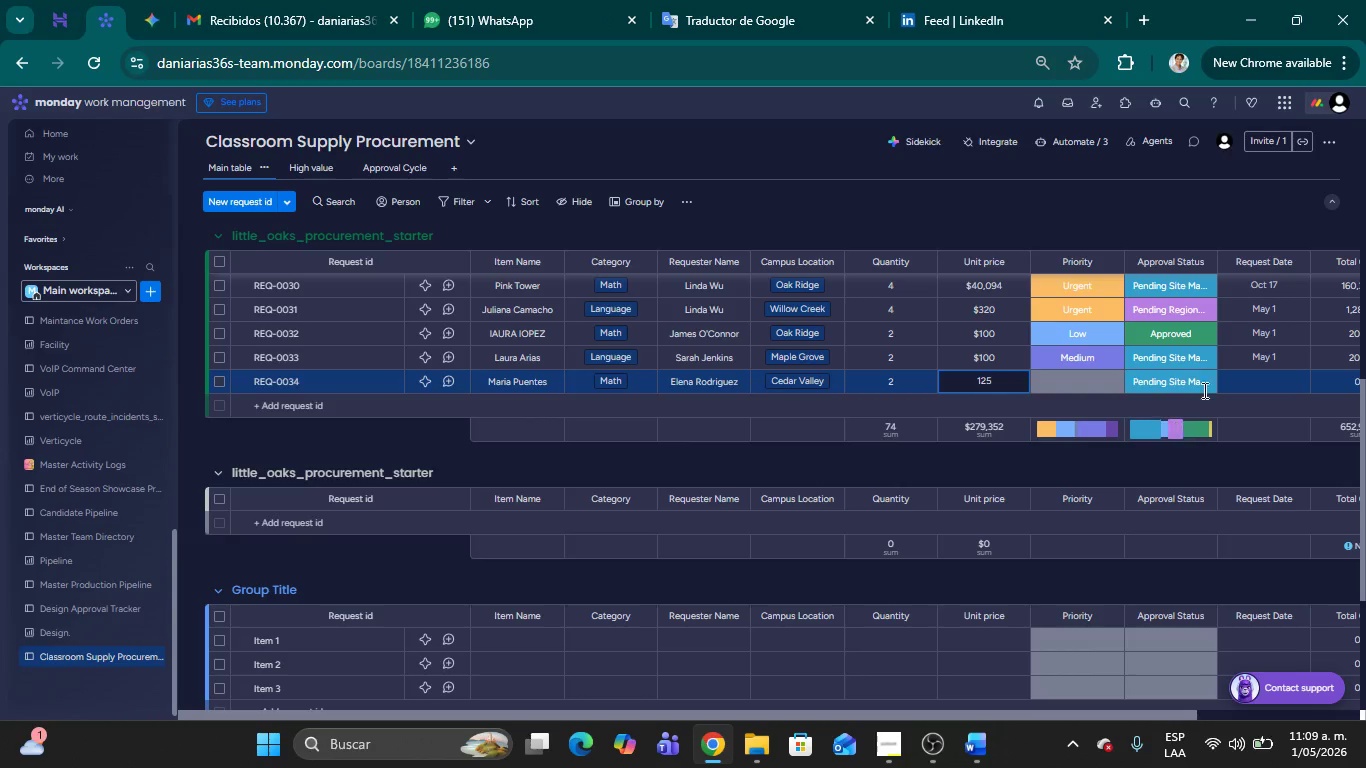 
left_click([1262, 372])
 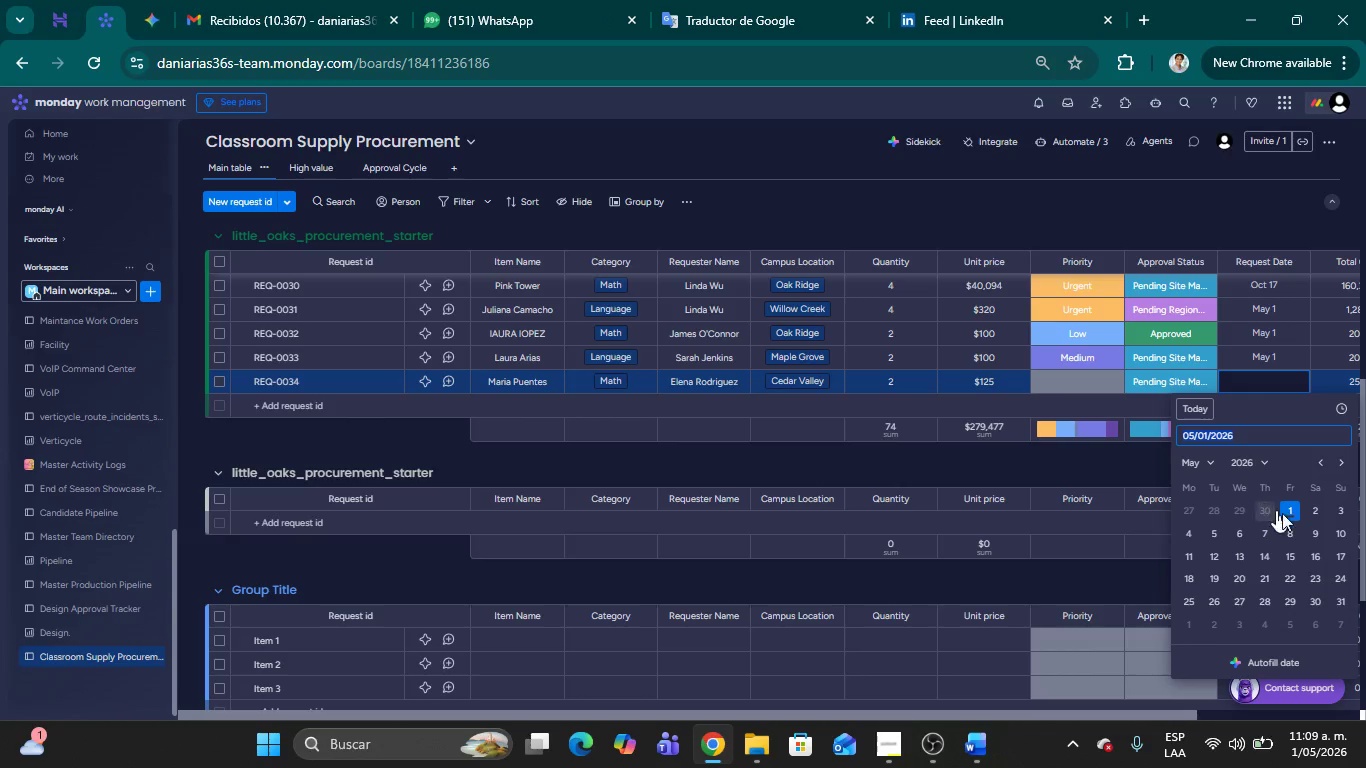 
left_click([1290, 514])
 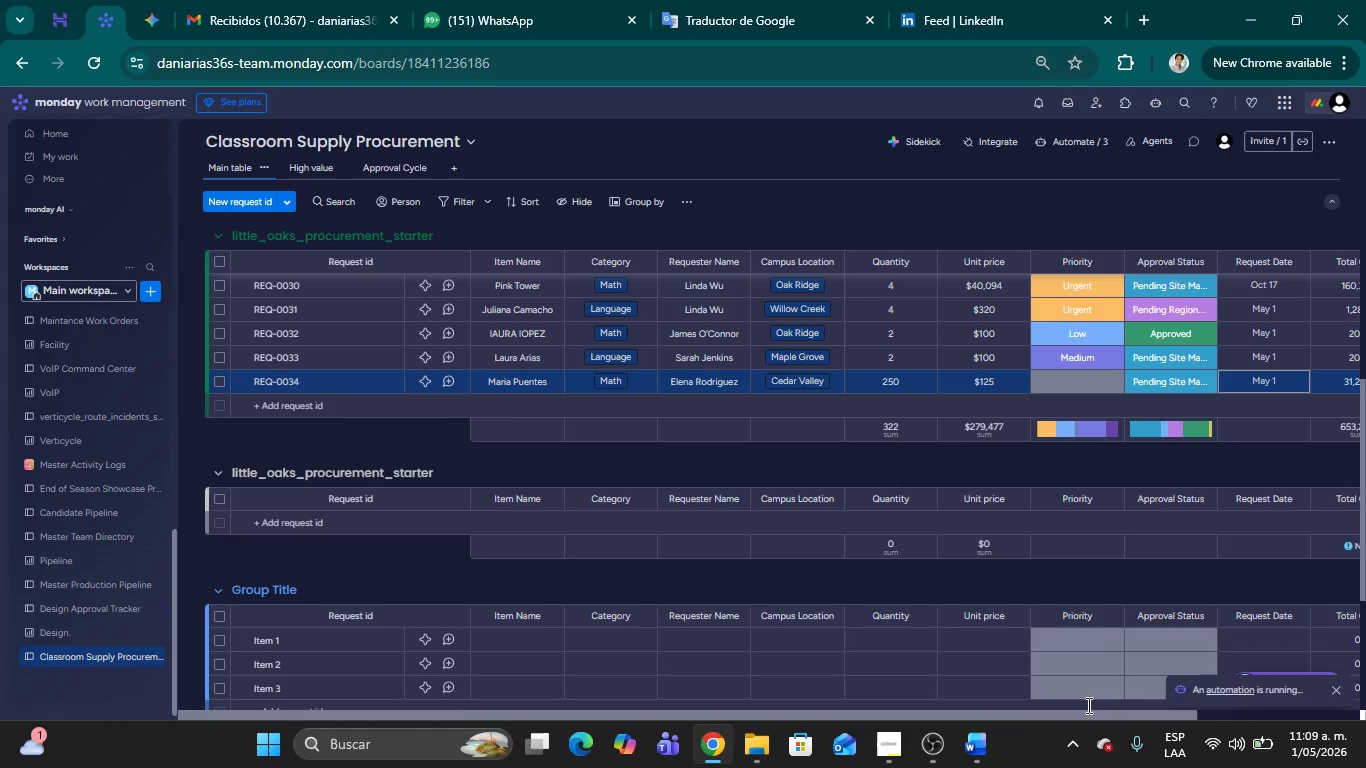 
left_click_drag(start_coordinate=[1086, 714], to_coordinate=[1293, 717])
 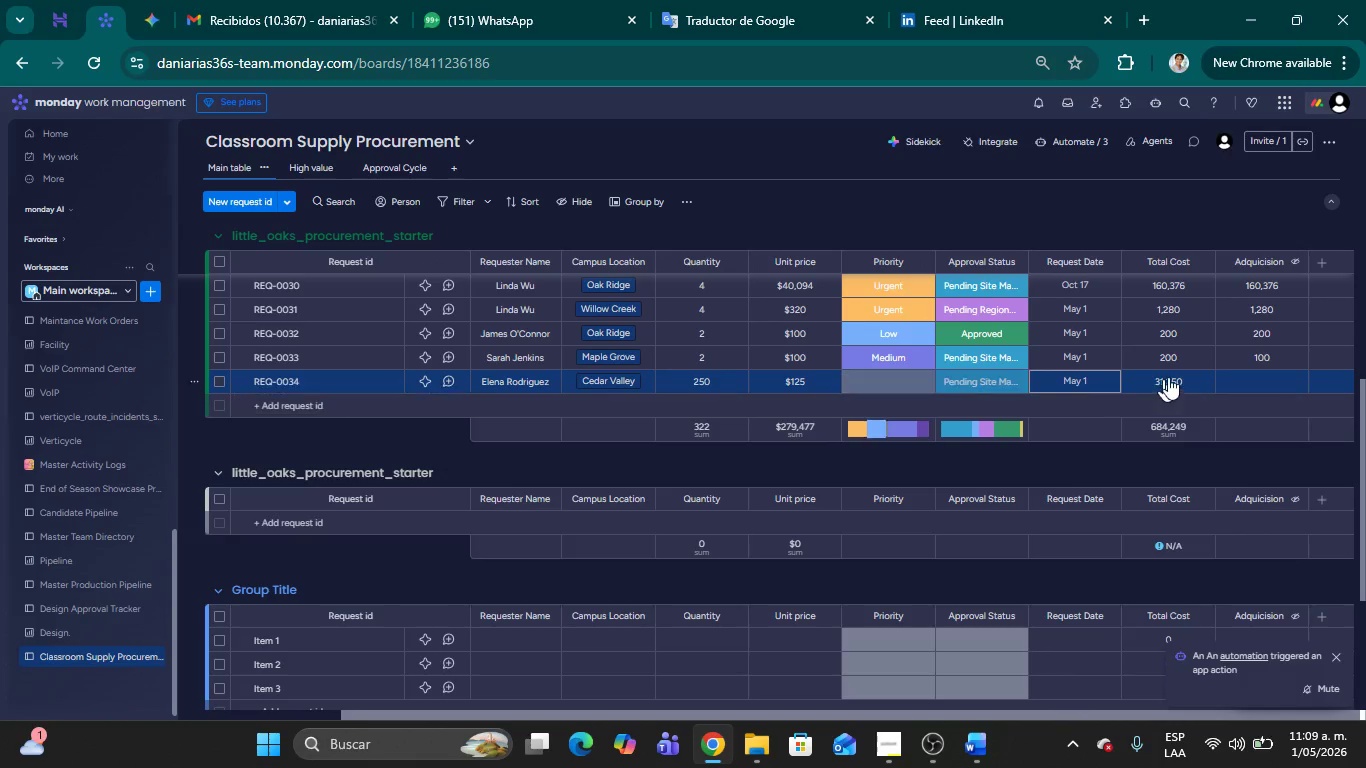 
wait(6.02)
 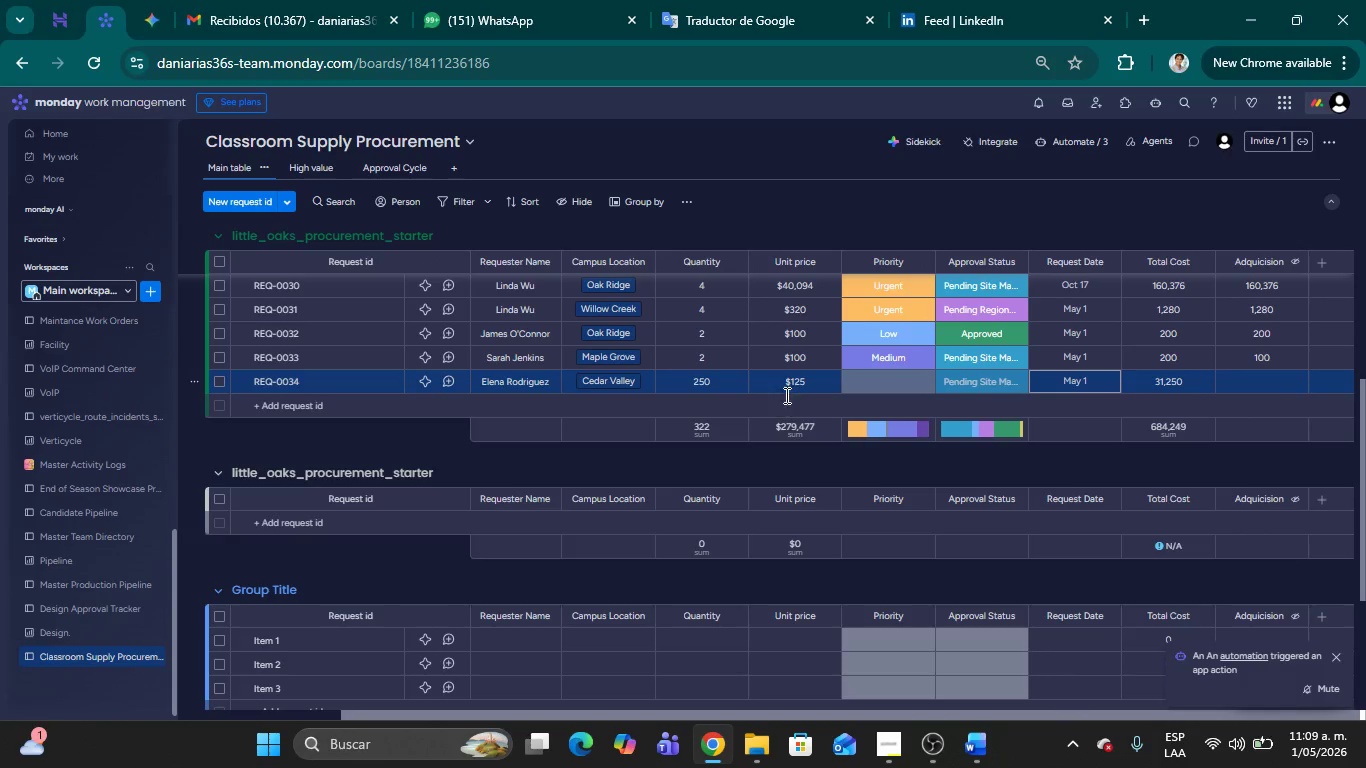 
left_click([381, 436])
 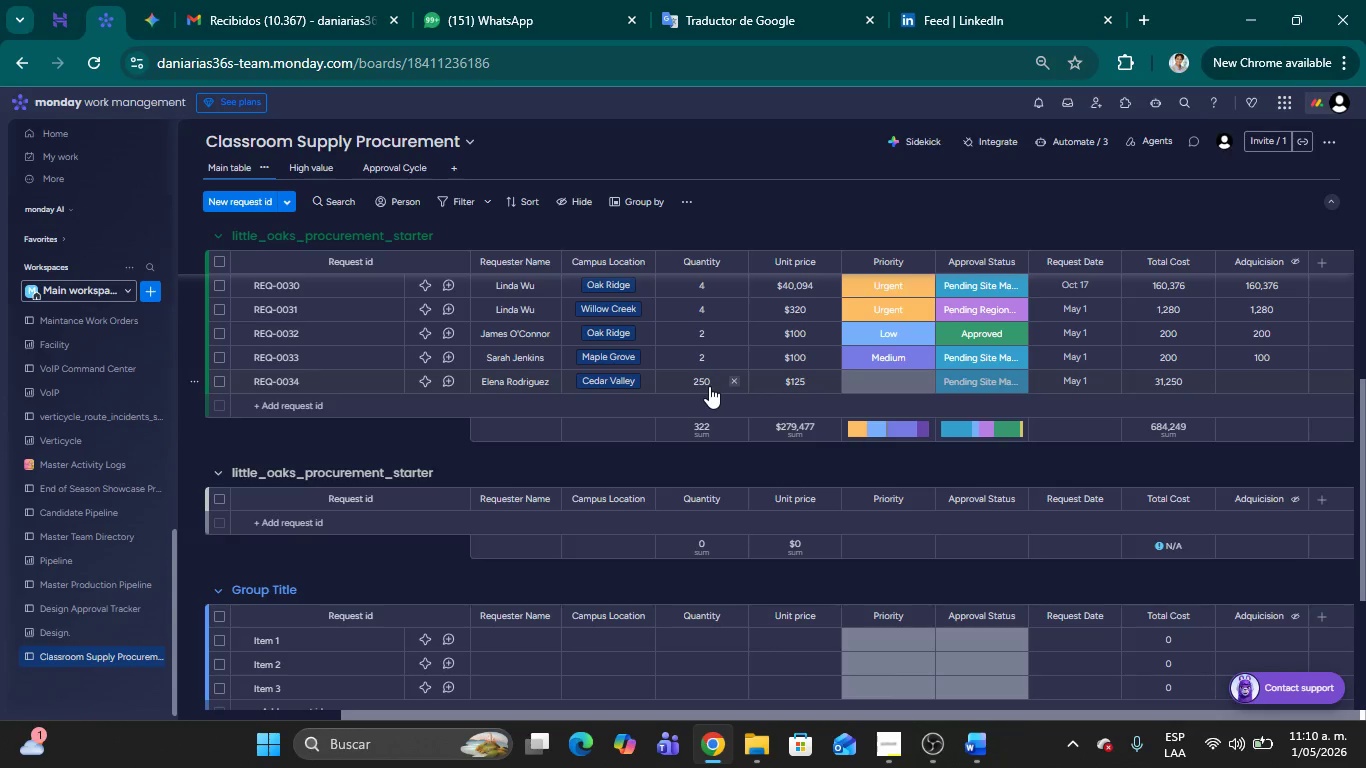 
wait(11.06)
 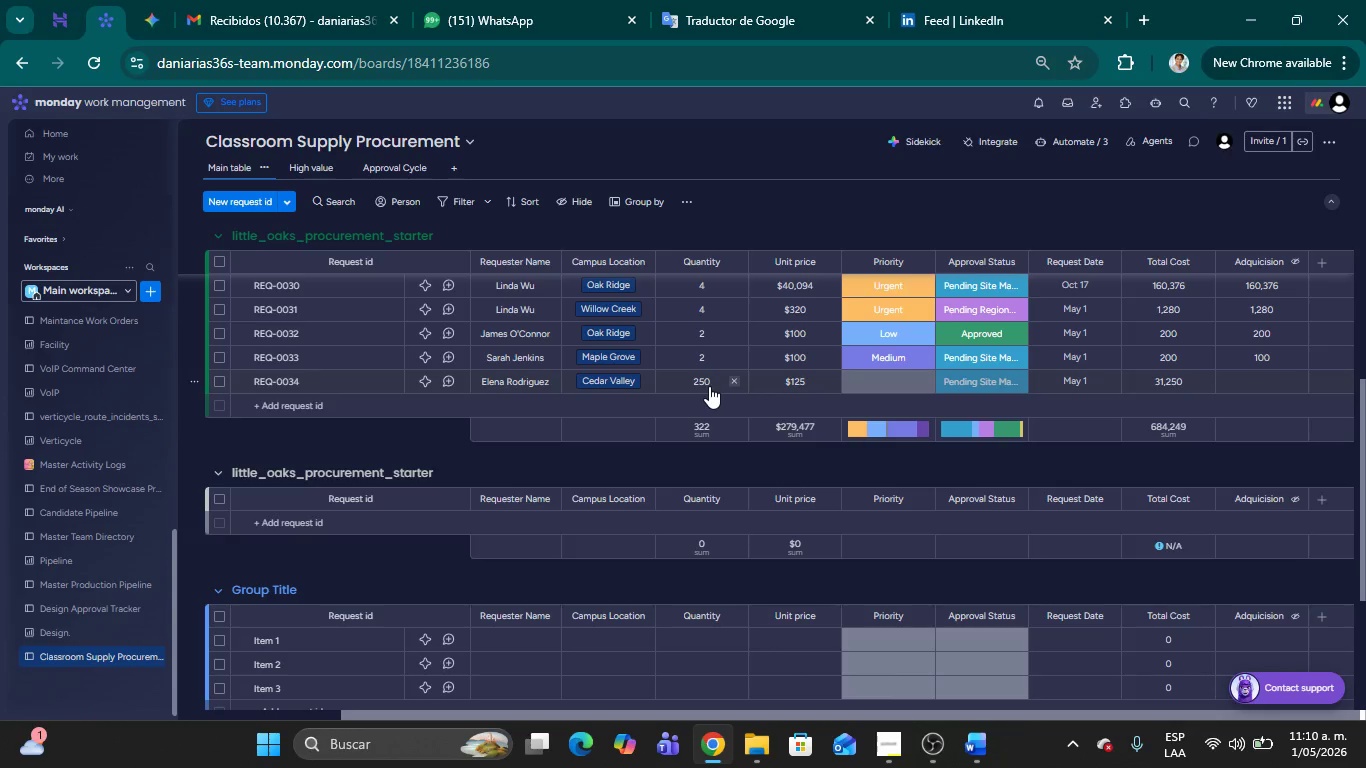 
left_click([1078, 130])
 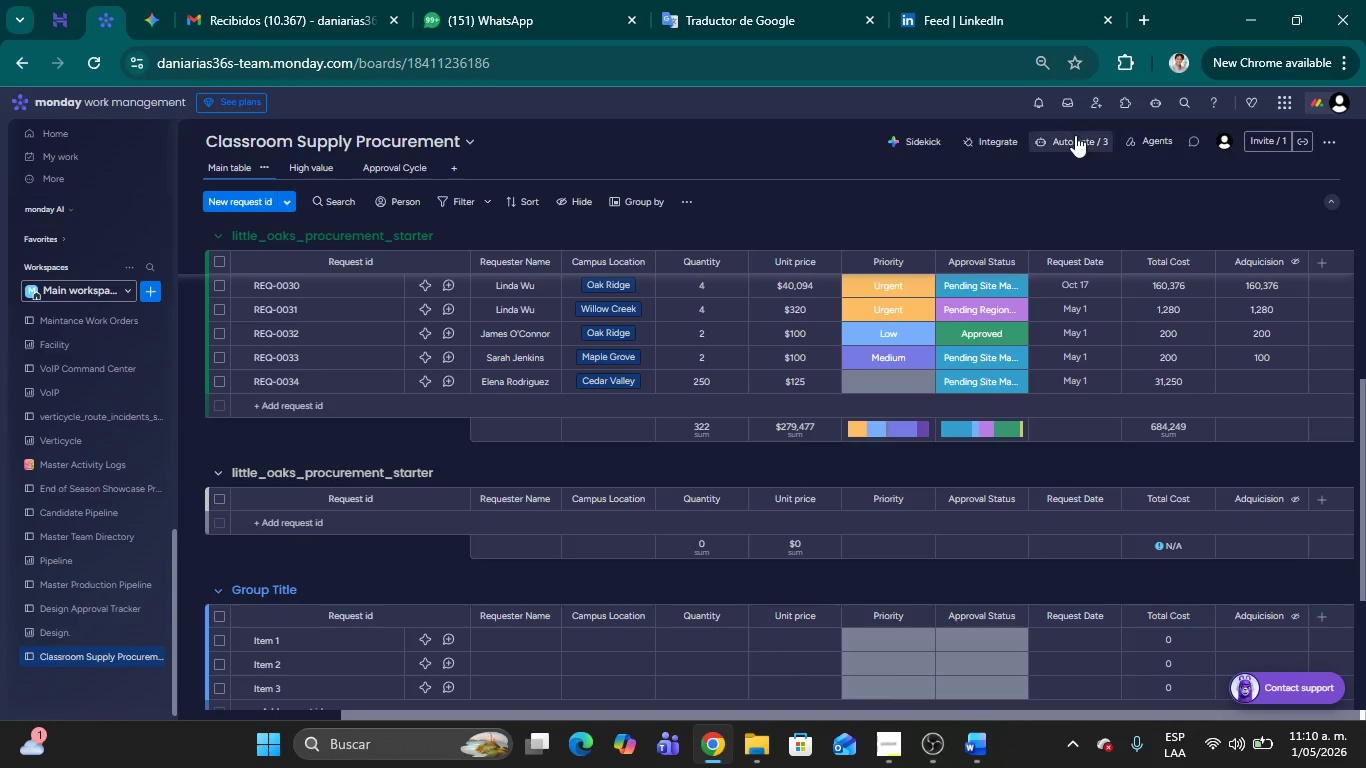 
left_click([1075, 135])
 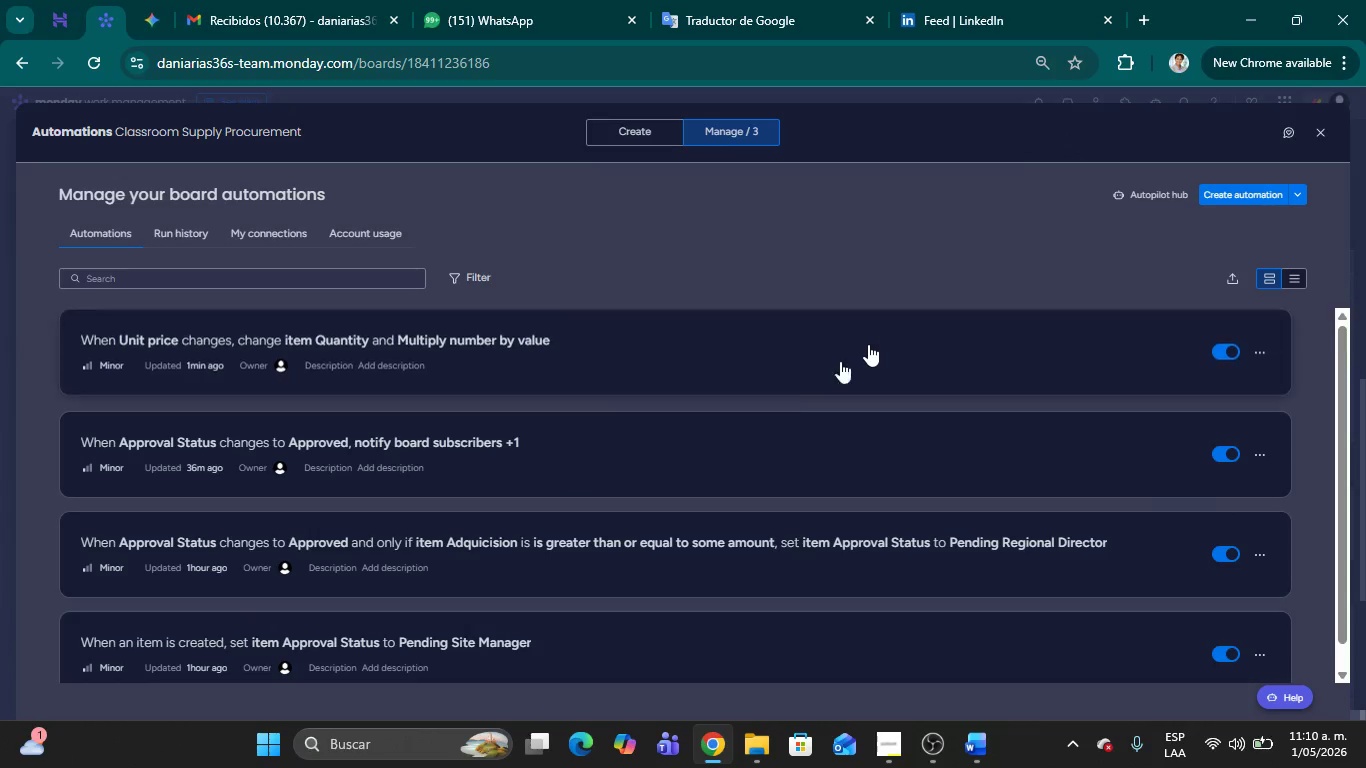 
left_click([757, 355])
 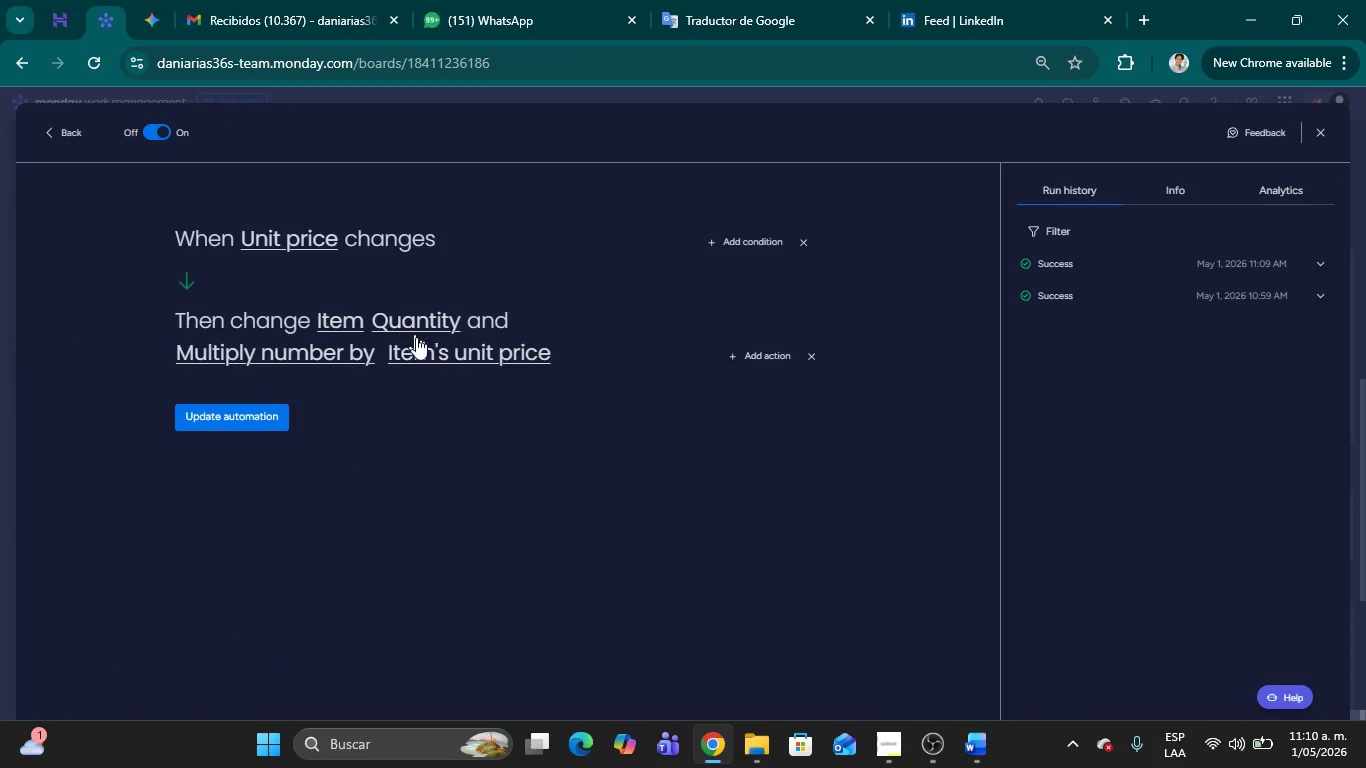 
left_click([421, 324])
 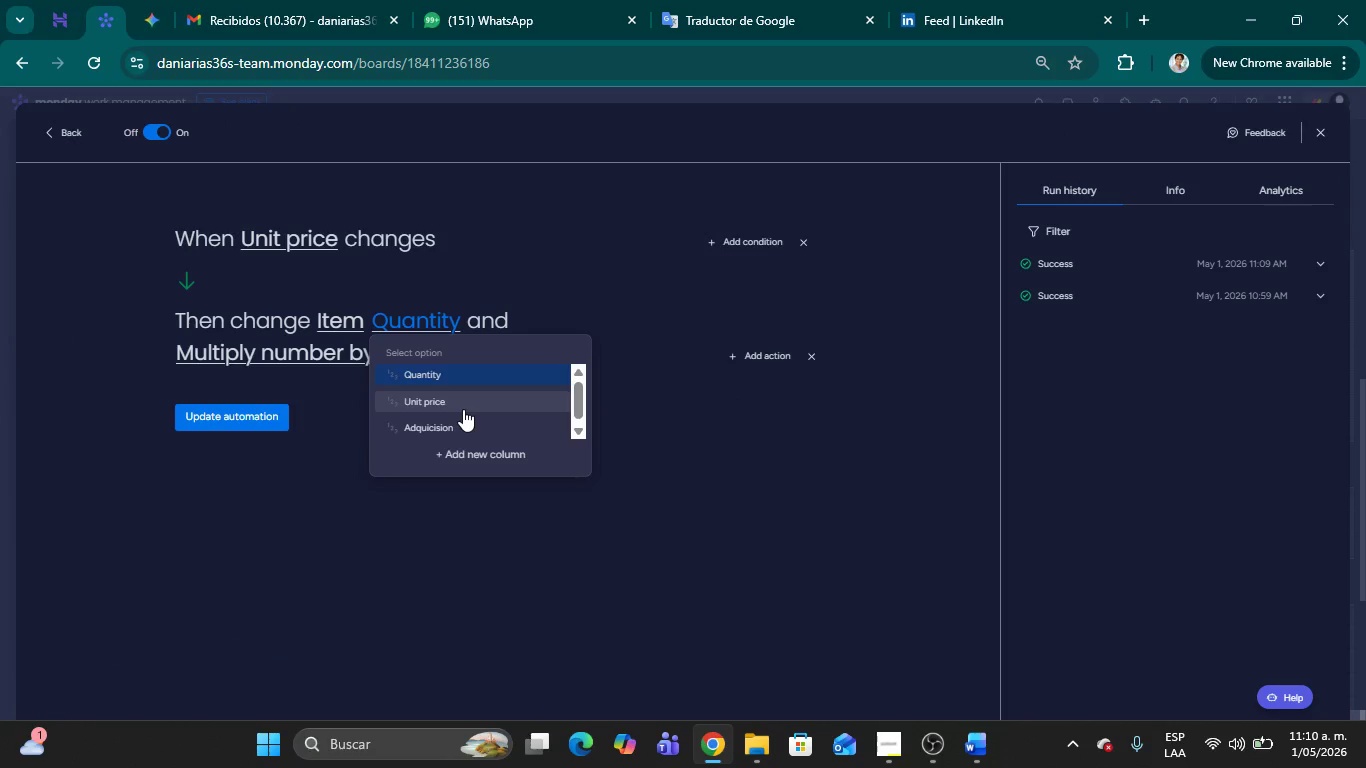 
left_click([457, 430])
 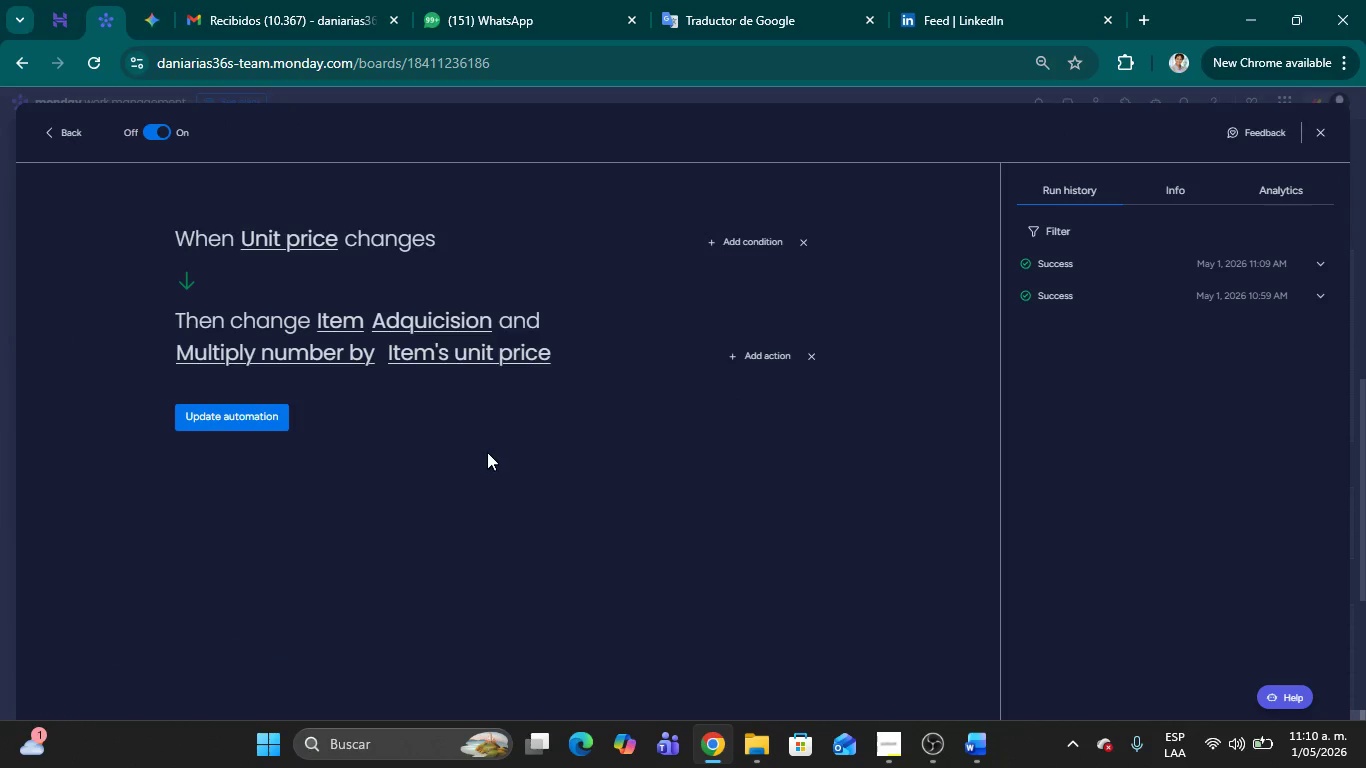 
left_click([487, 452])
 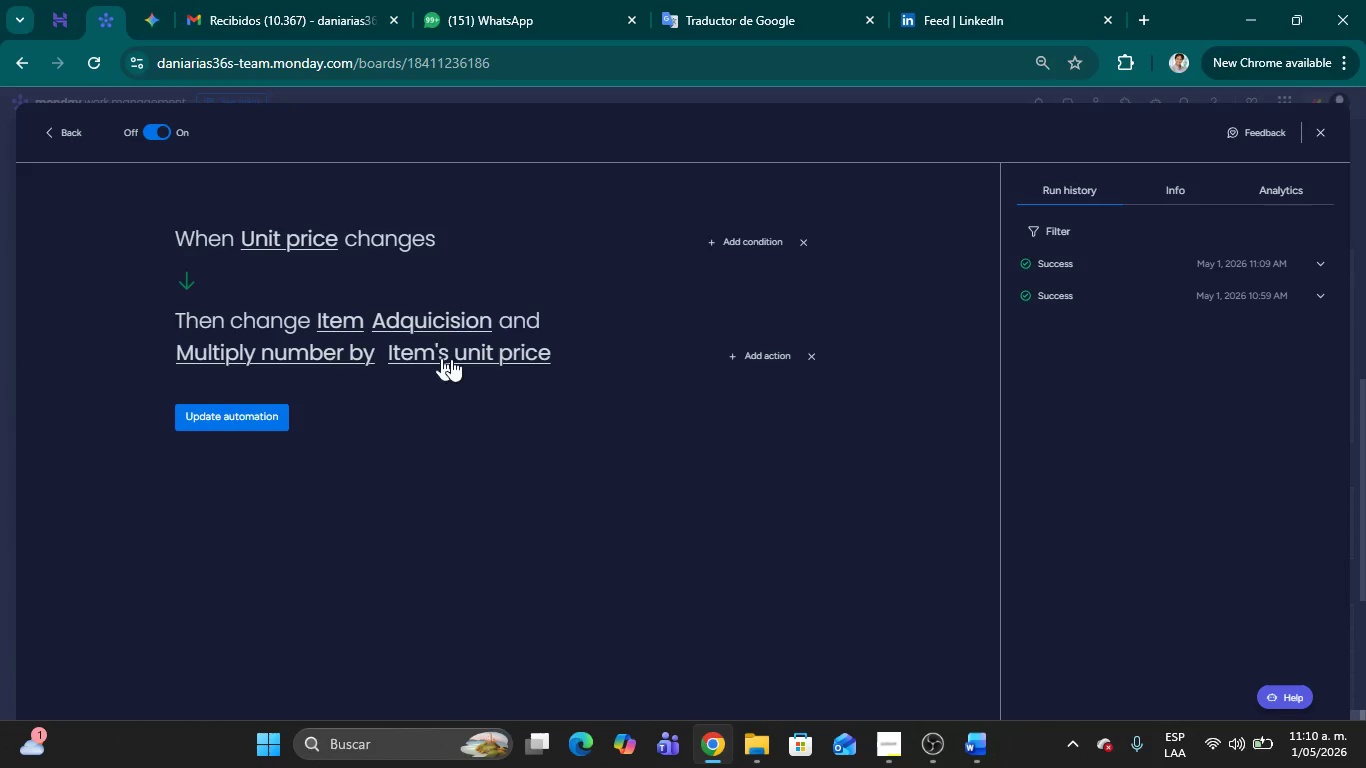 
wait(17.86)
 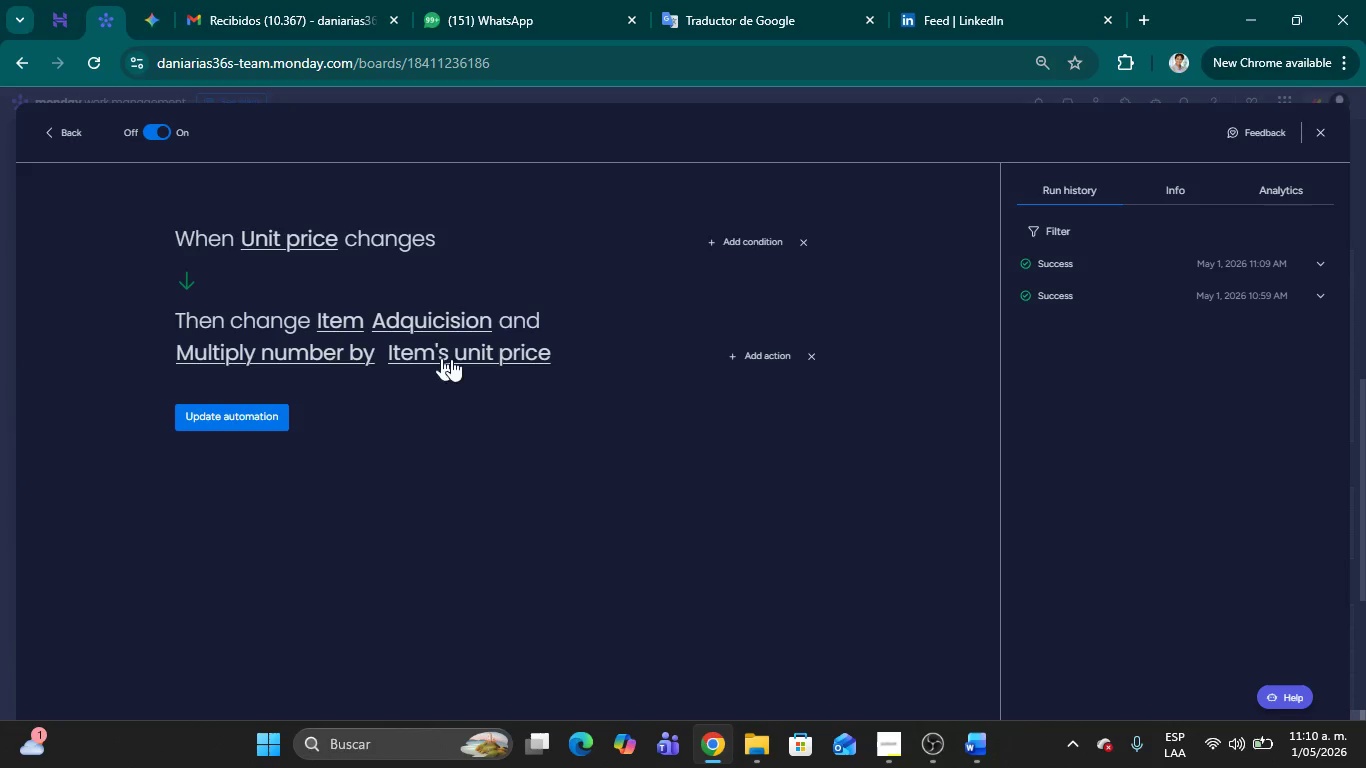 
mouse_move([187, 22])
 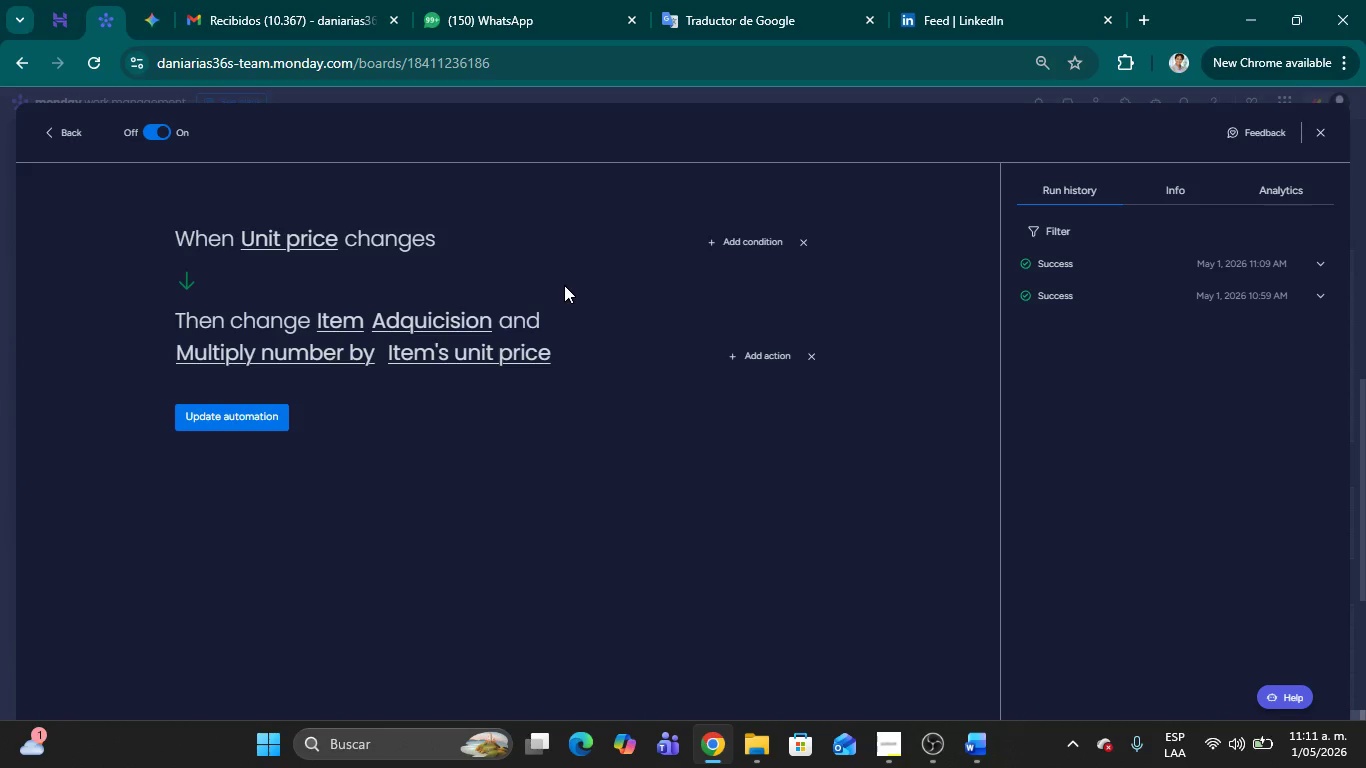 
wait(47.25)
 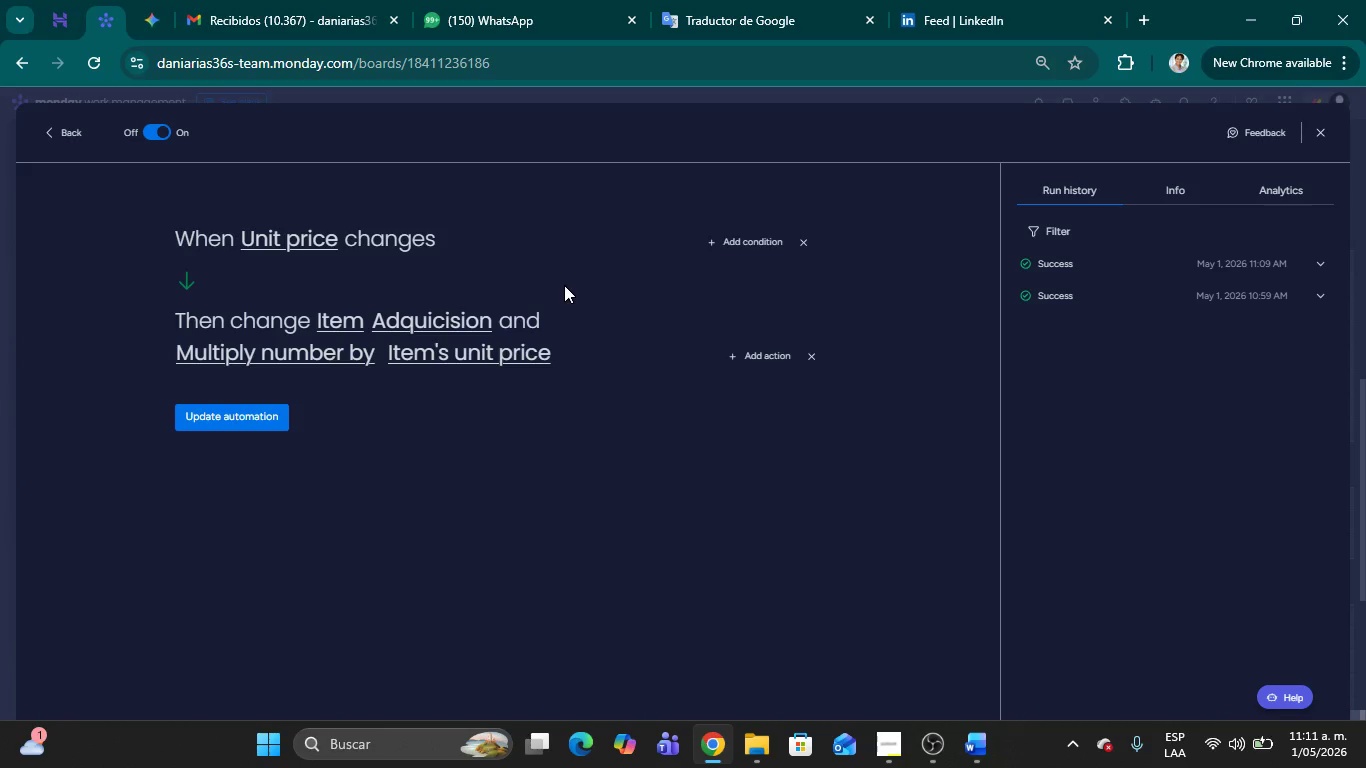 
left_click([741, 350])
 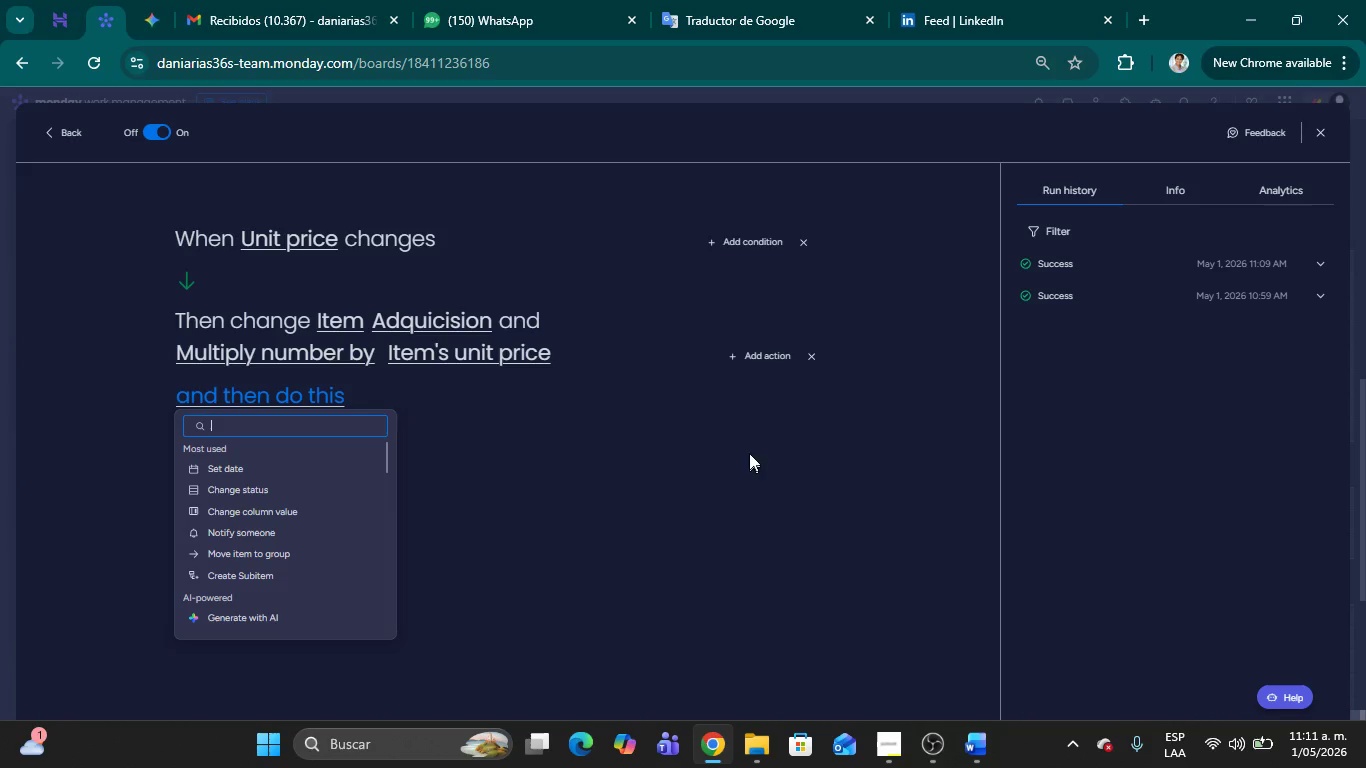 
wait(6.16)
 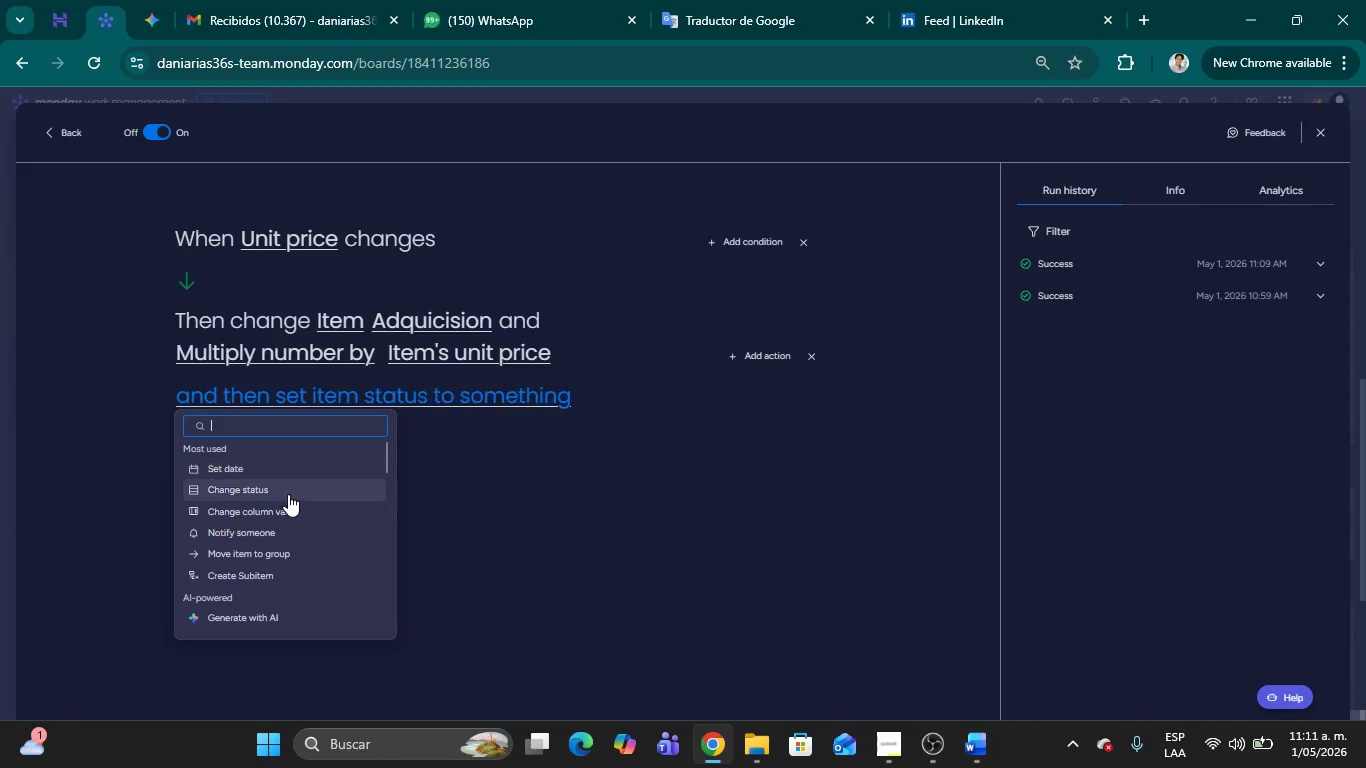 
left_click([508, 353])
 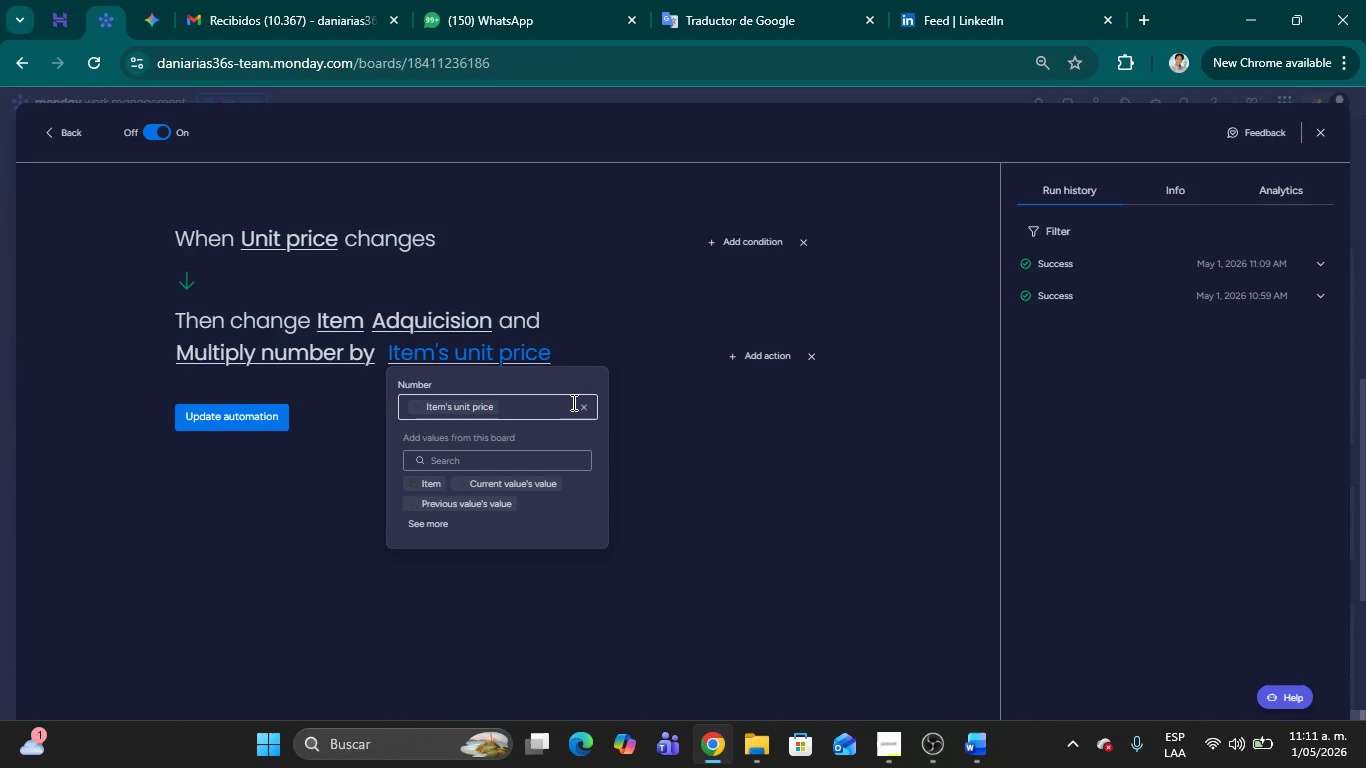 
left_click([585, 412])
 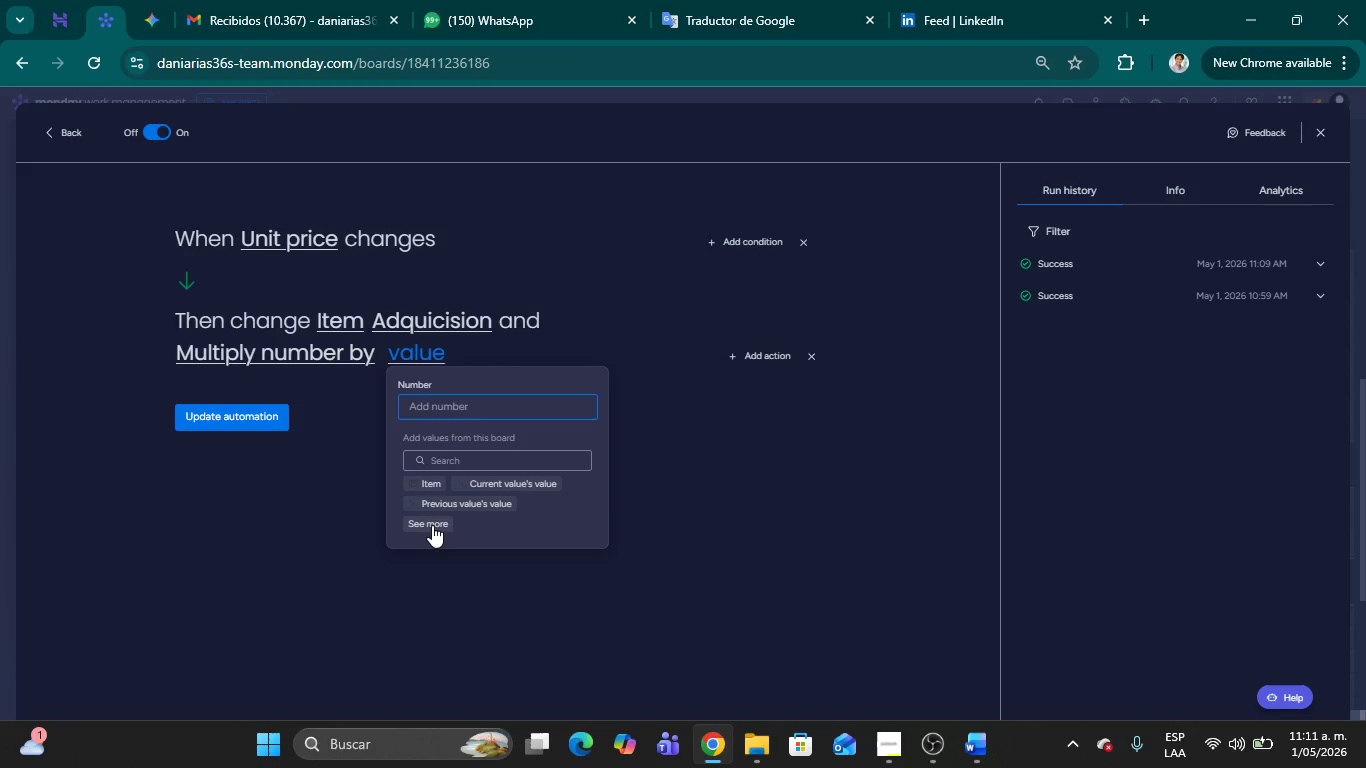 
left_click([421, 526])
 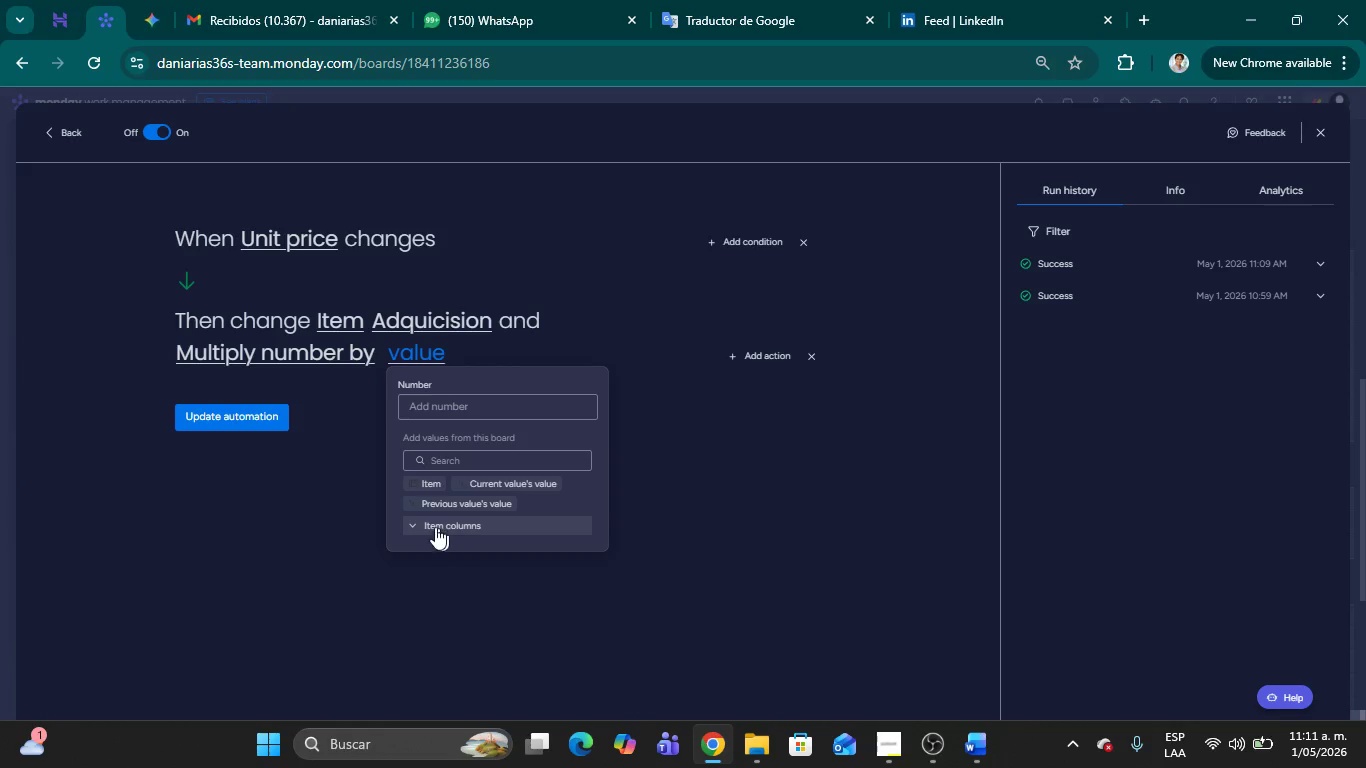 
left_click([431, 526])
 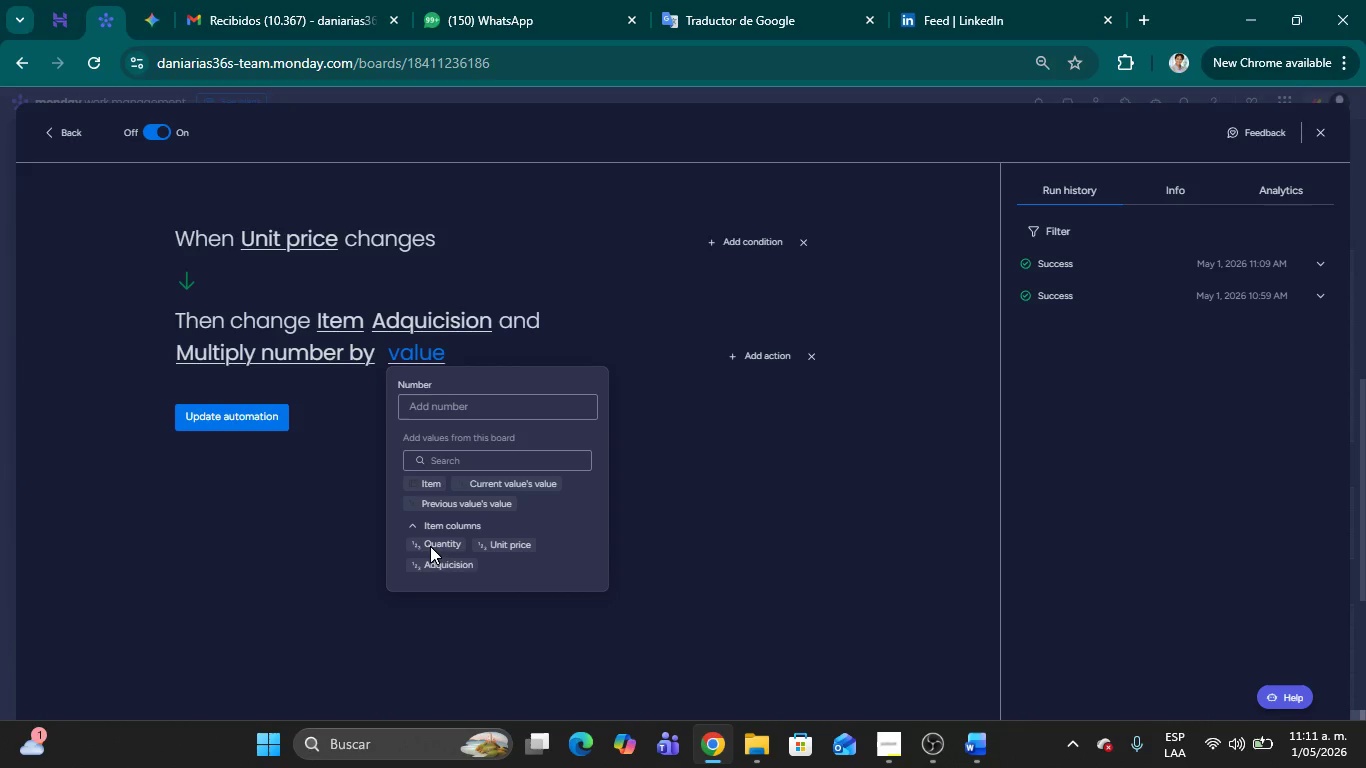 
left_click([428, 543])
 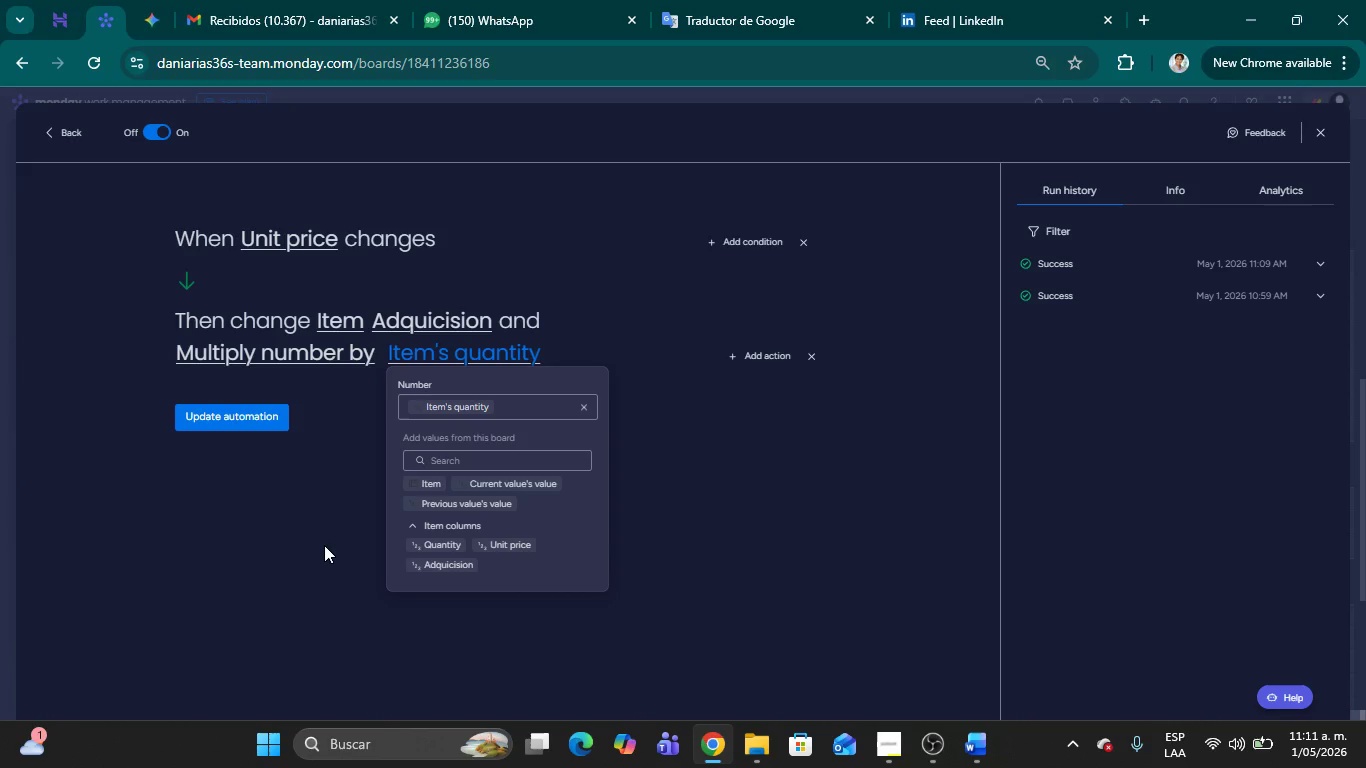 
left_click([323, 545])
 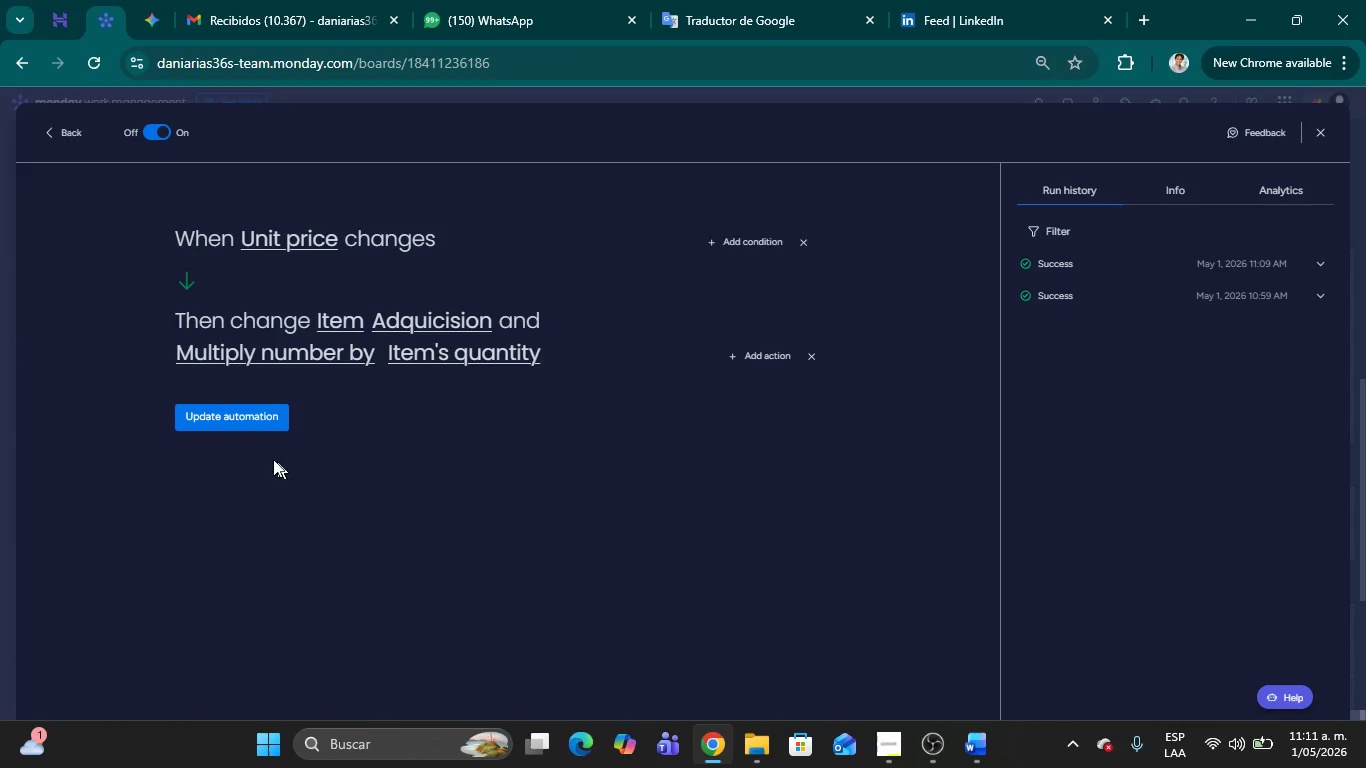 
left_click([229, 411])
 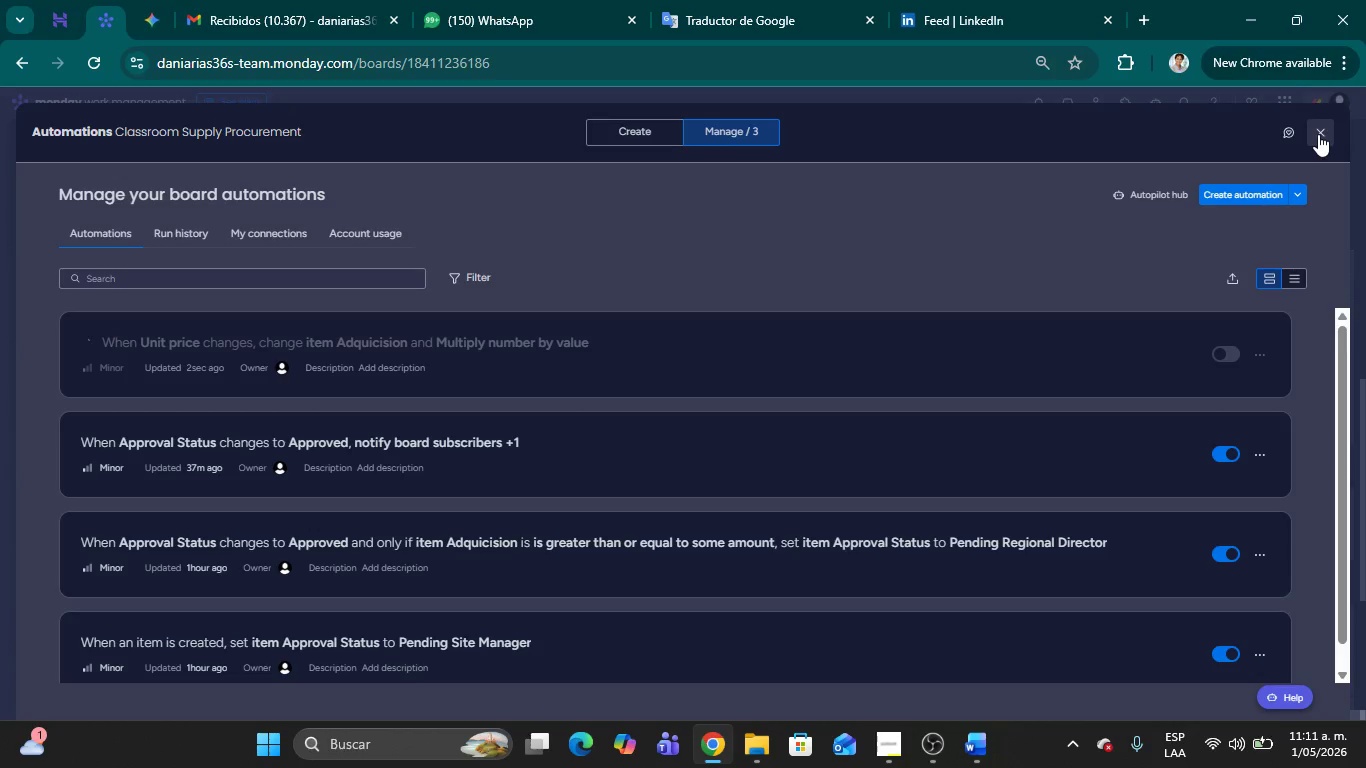 
wait(5.72)
 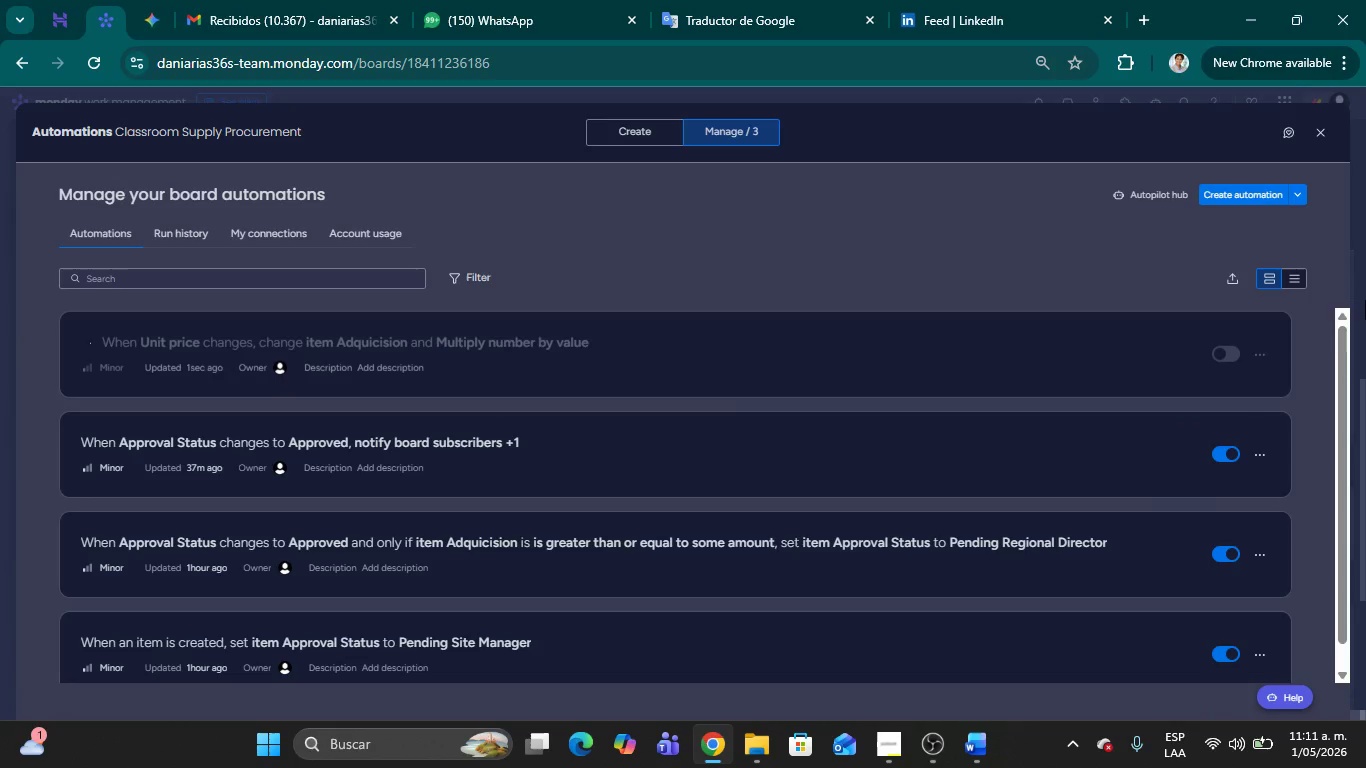 
left_click([1318, 134])
 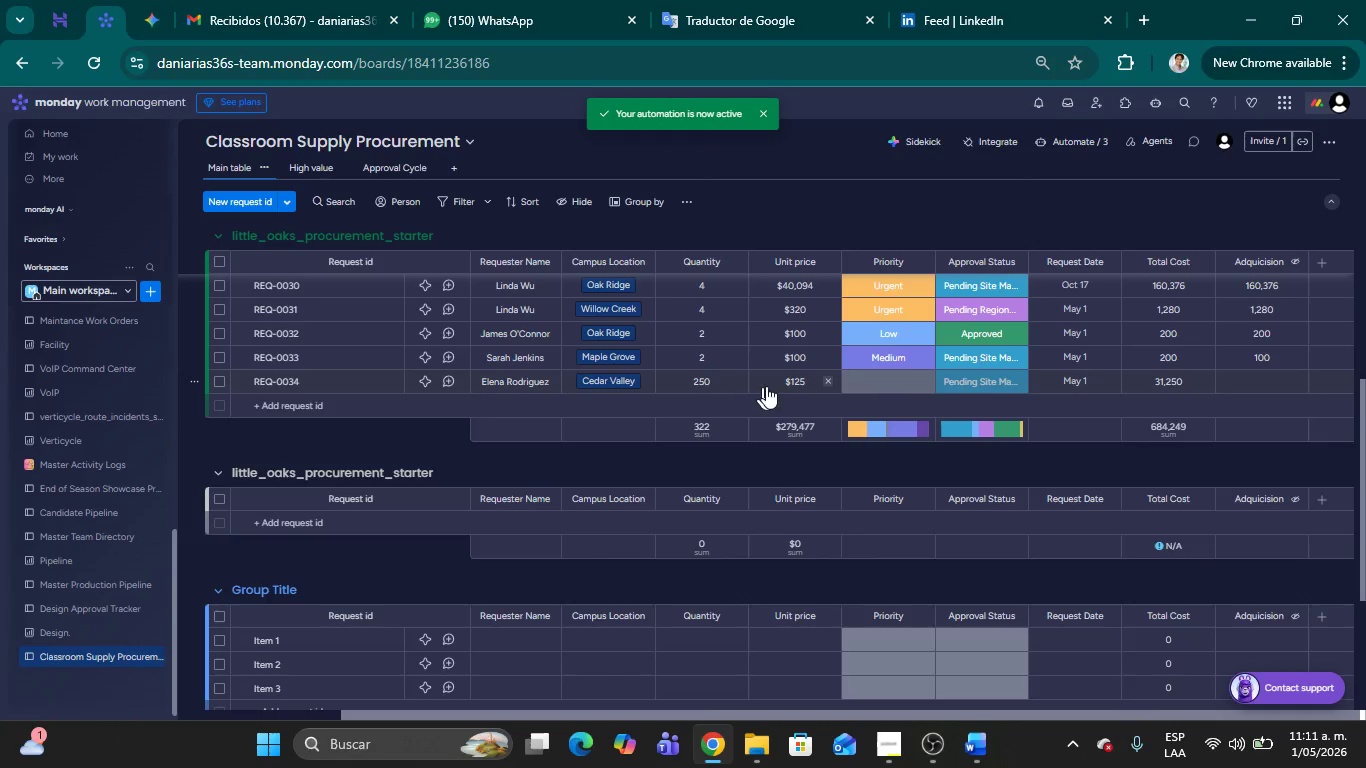 
left_click([784, 382])
 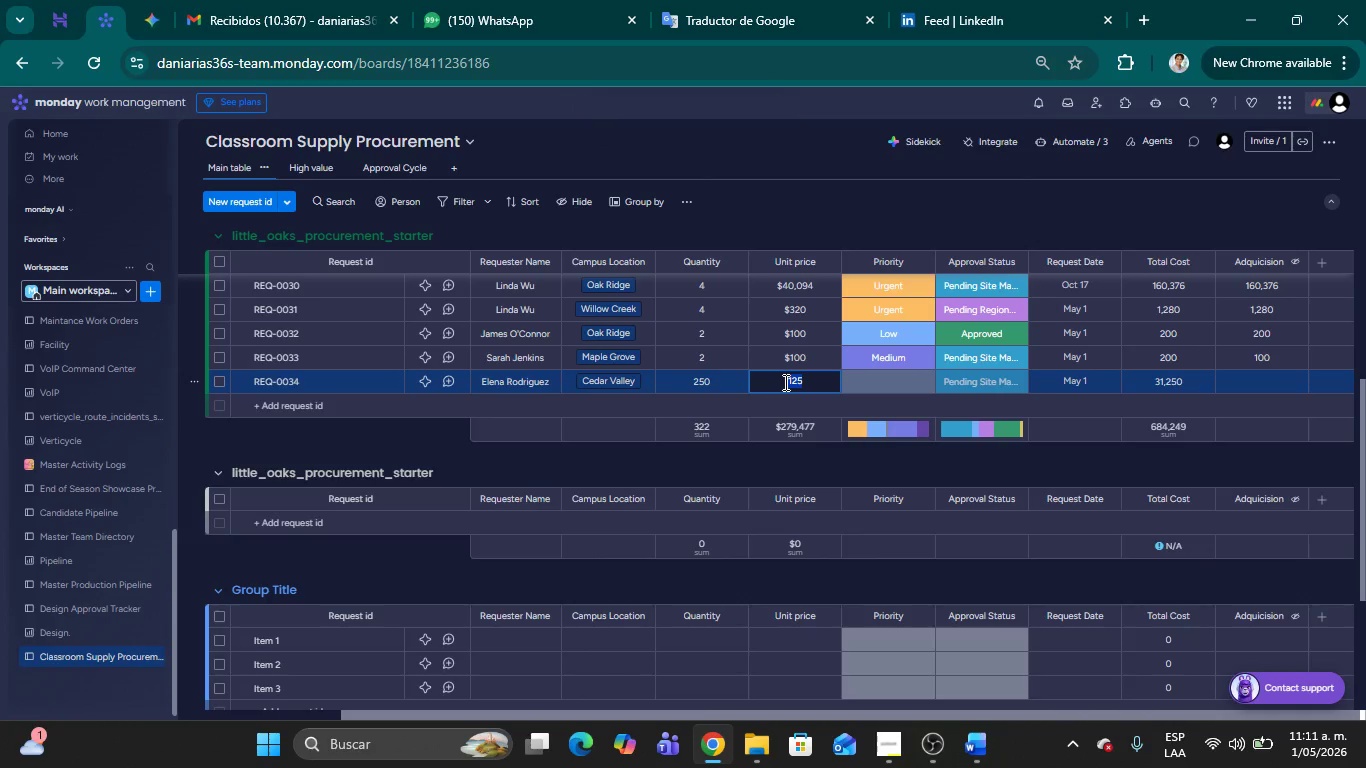 
type(115)
 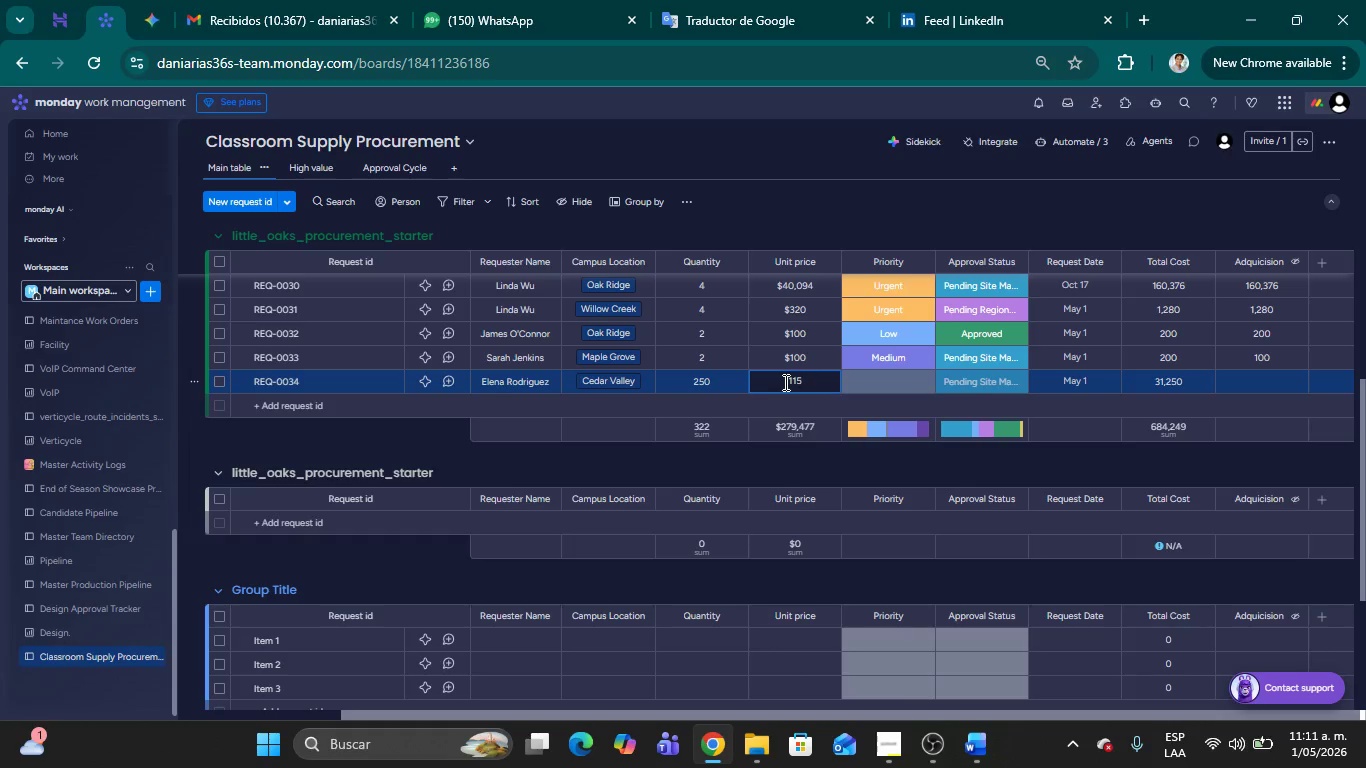 
key(Enter)
 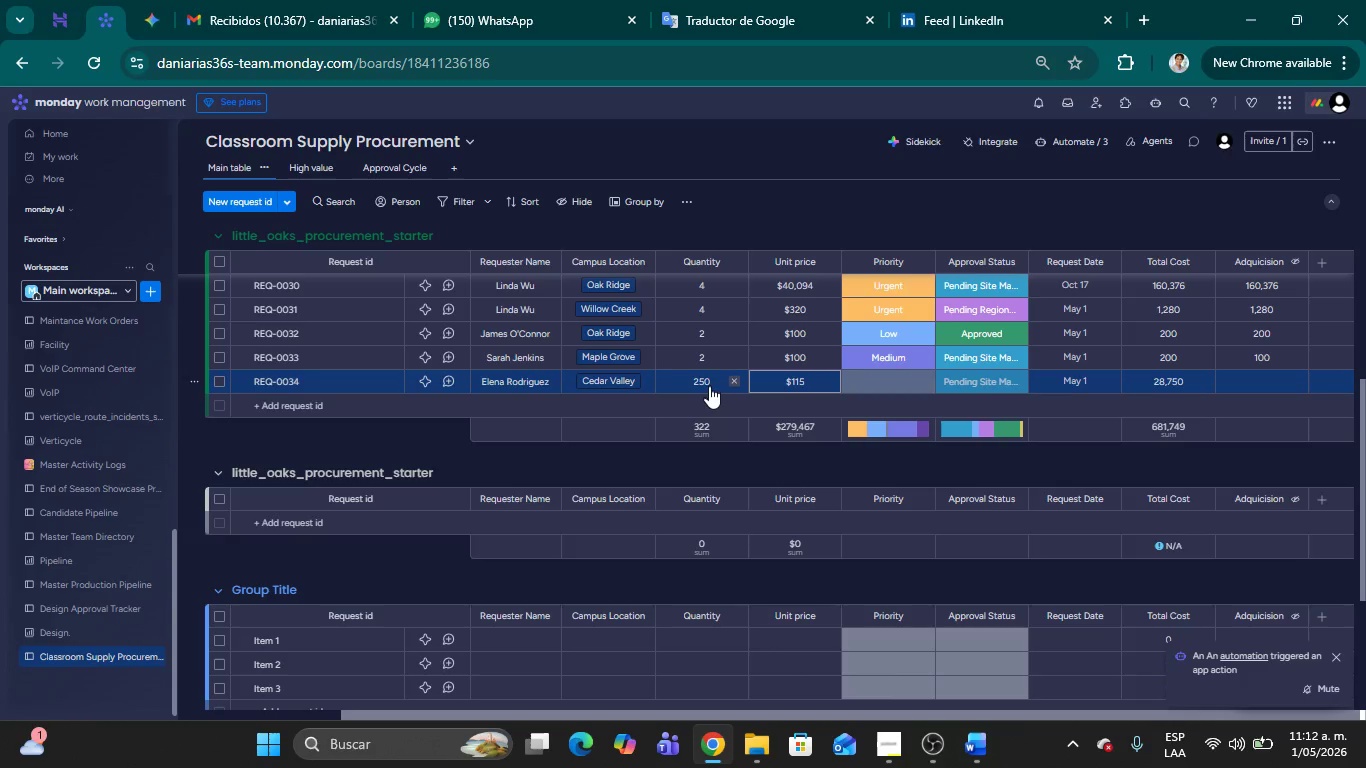 
wait(11.38)
 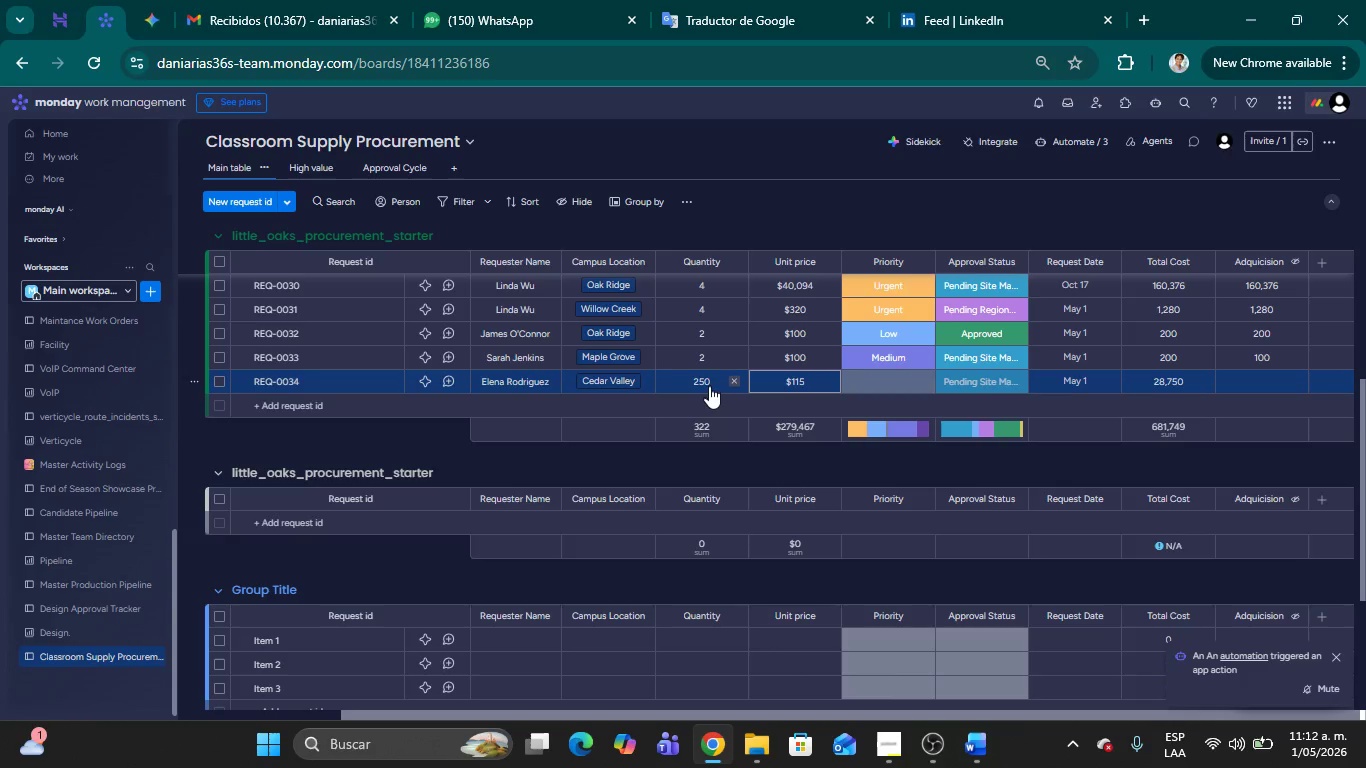 
left_click([414, 441])
 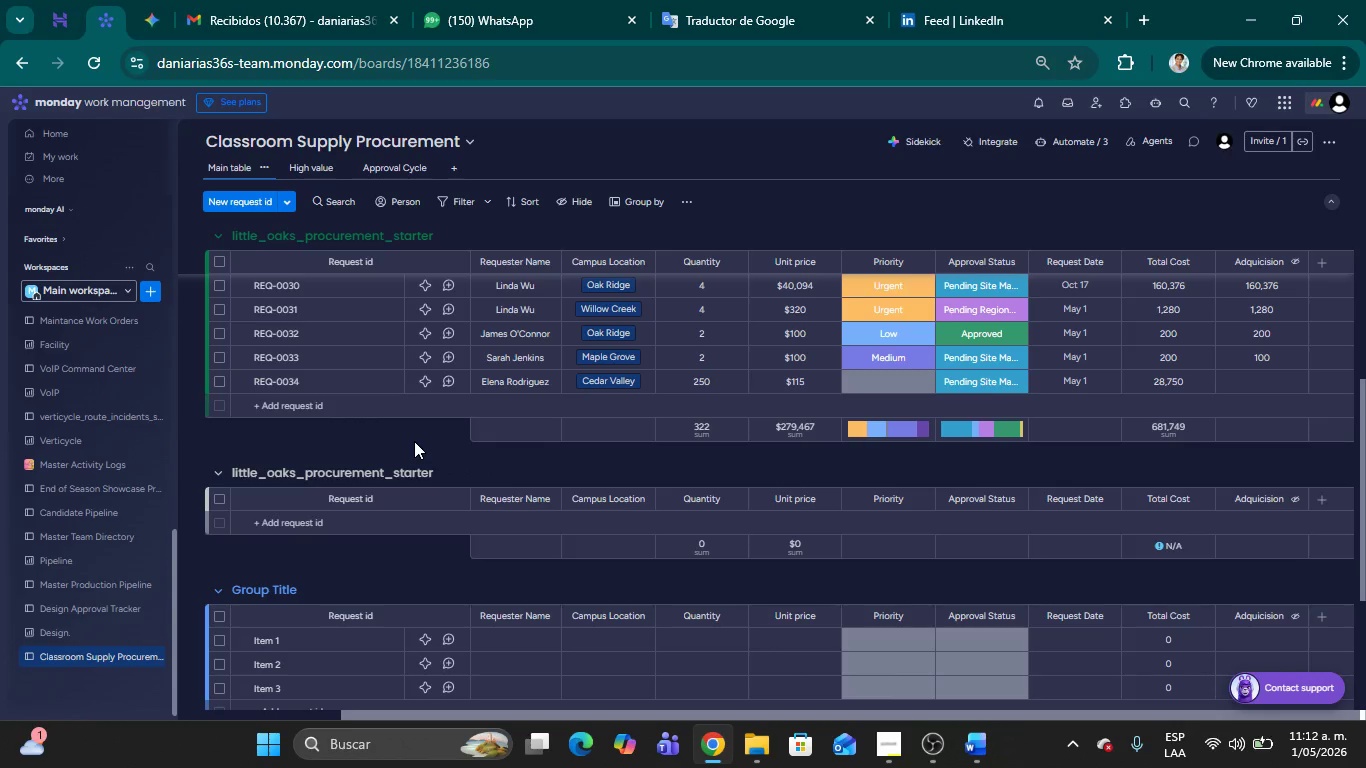 
key(Control+Shift+R)
 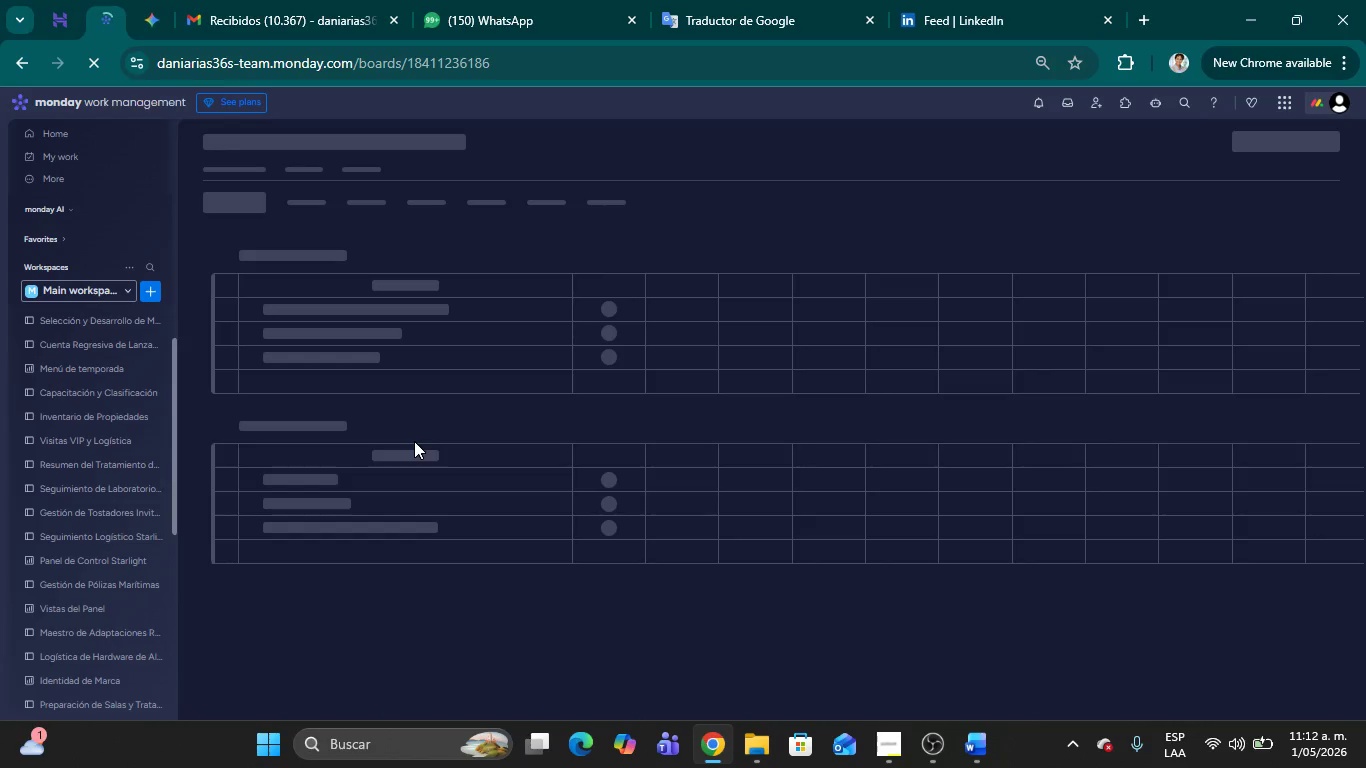 
wait(16.69)
 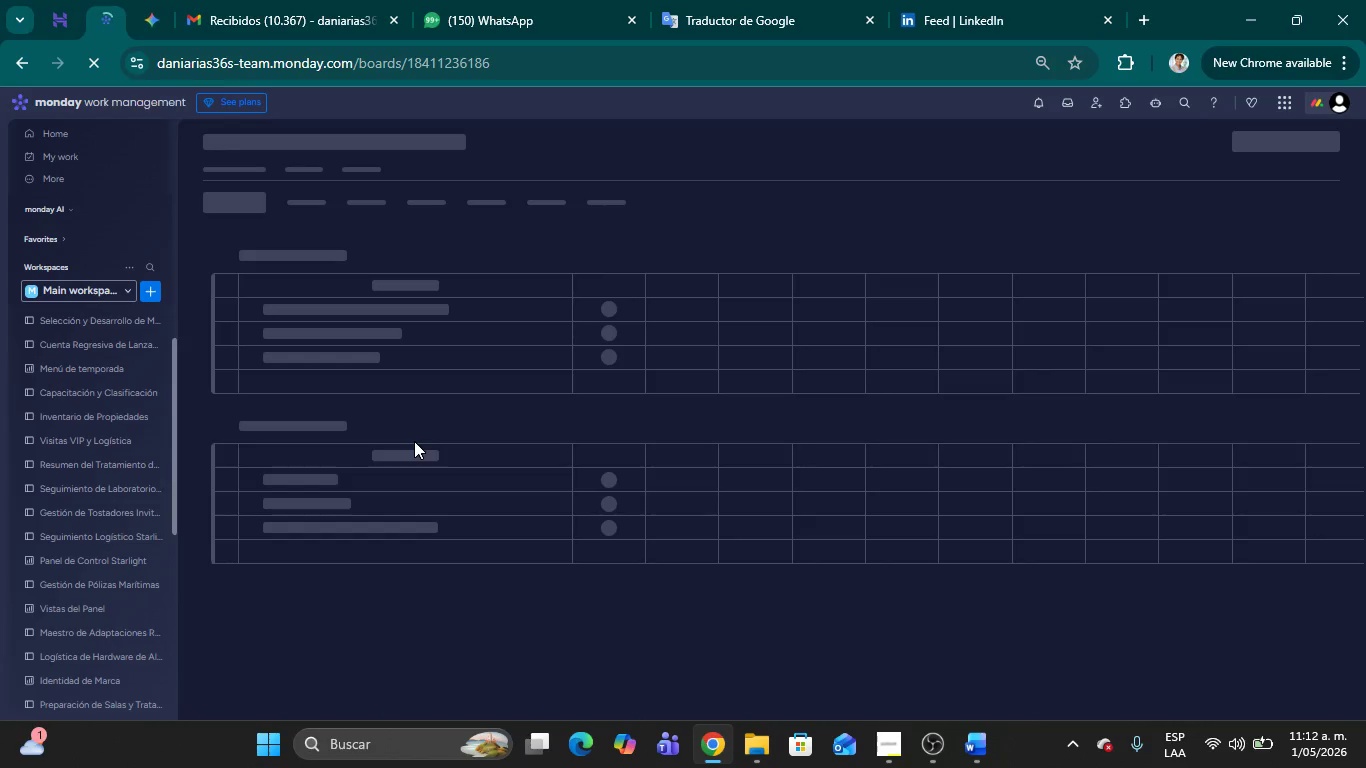 
scroll: coordinate [817, 459], scroll_direction: down, amount: 5.0
 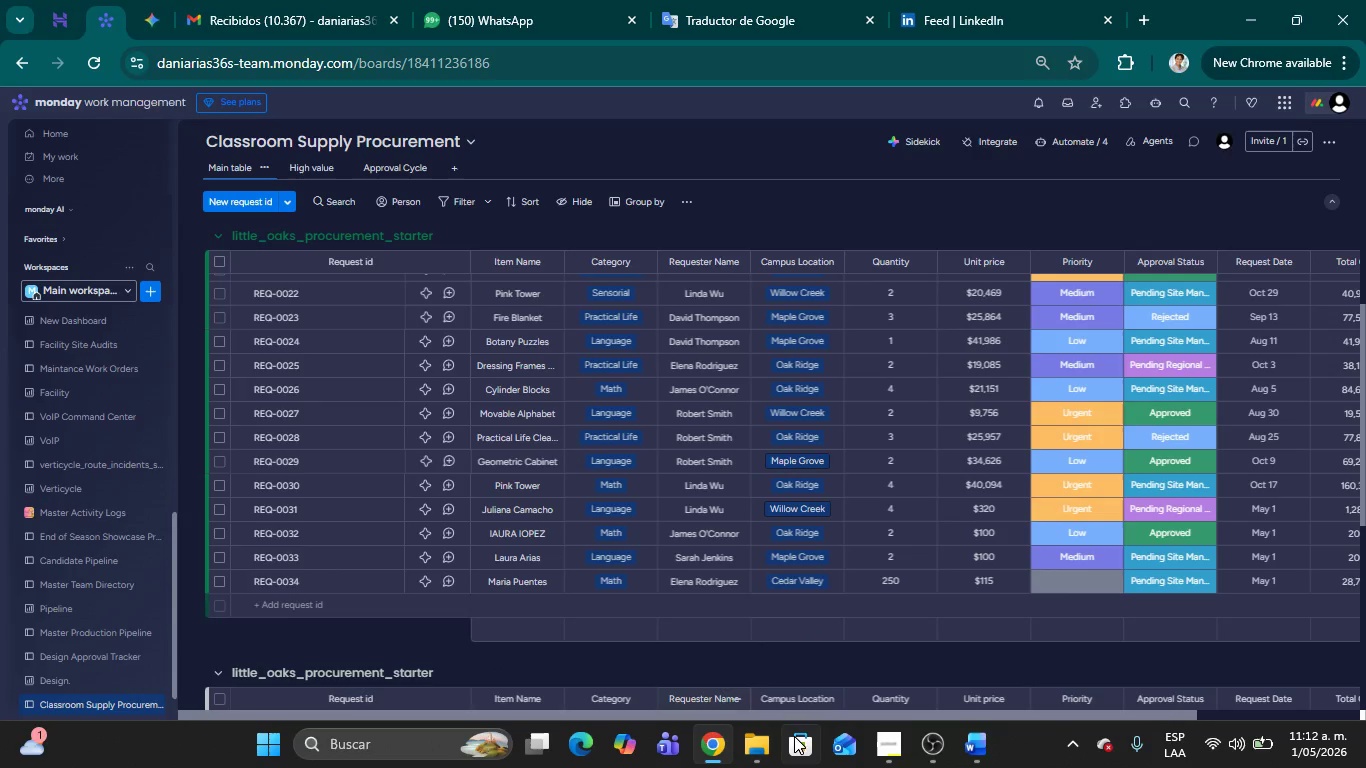 
left_click_drag(start_coordinate=[780, 715], to_coordinate=[941, 725])
 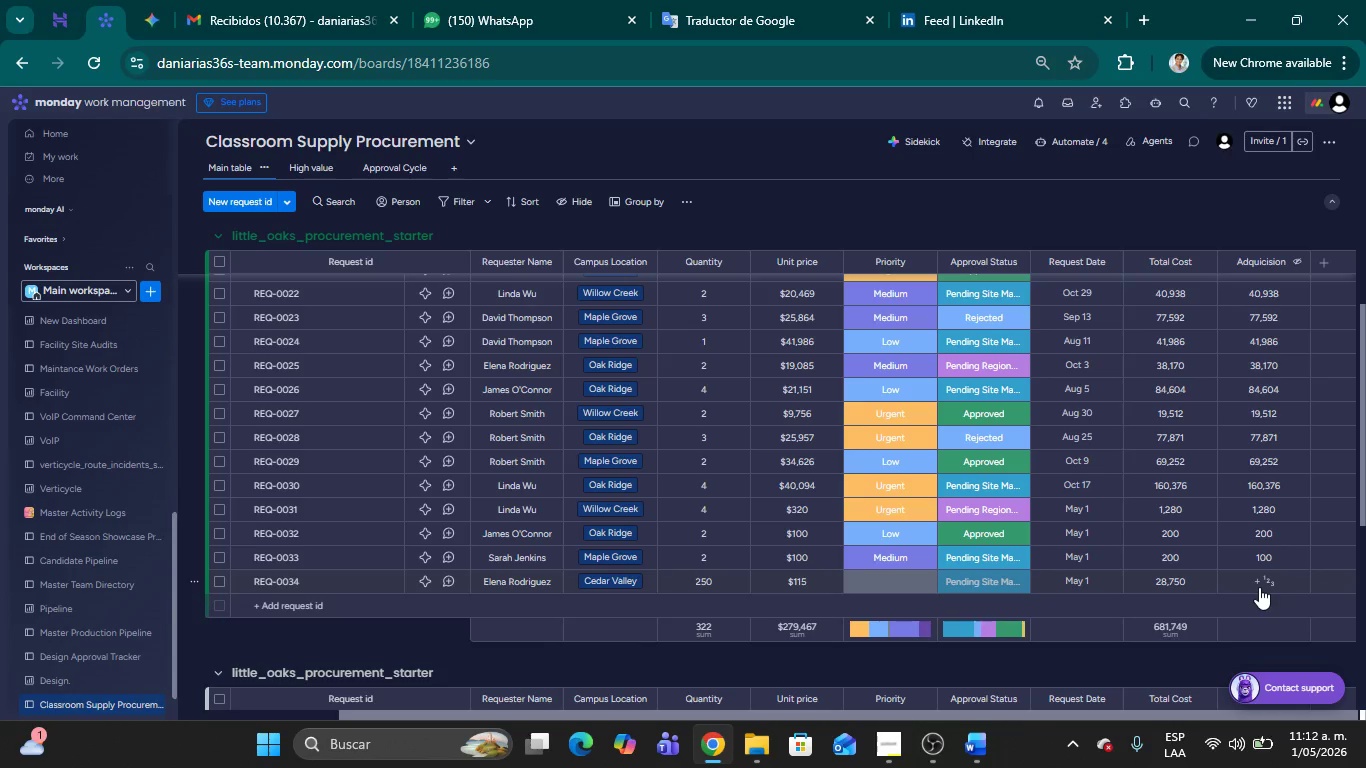 
wait(10.58)
 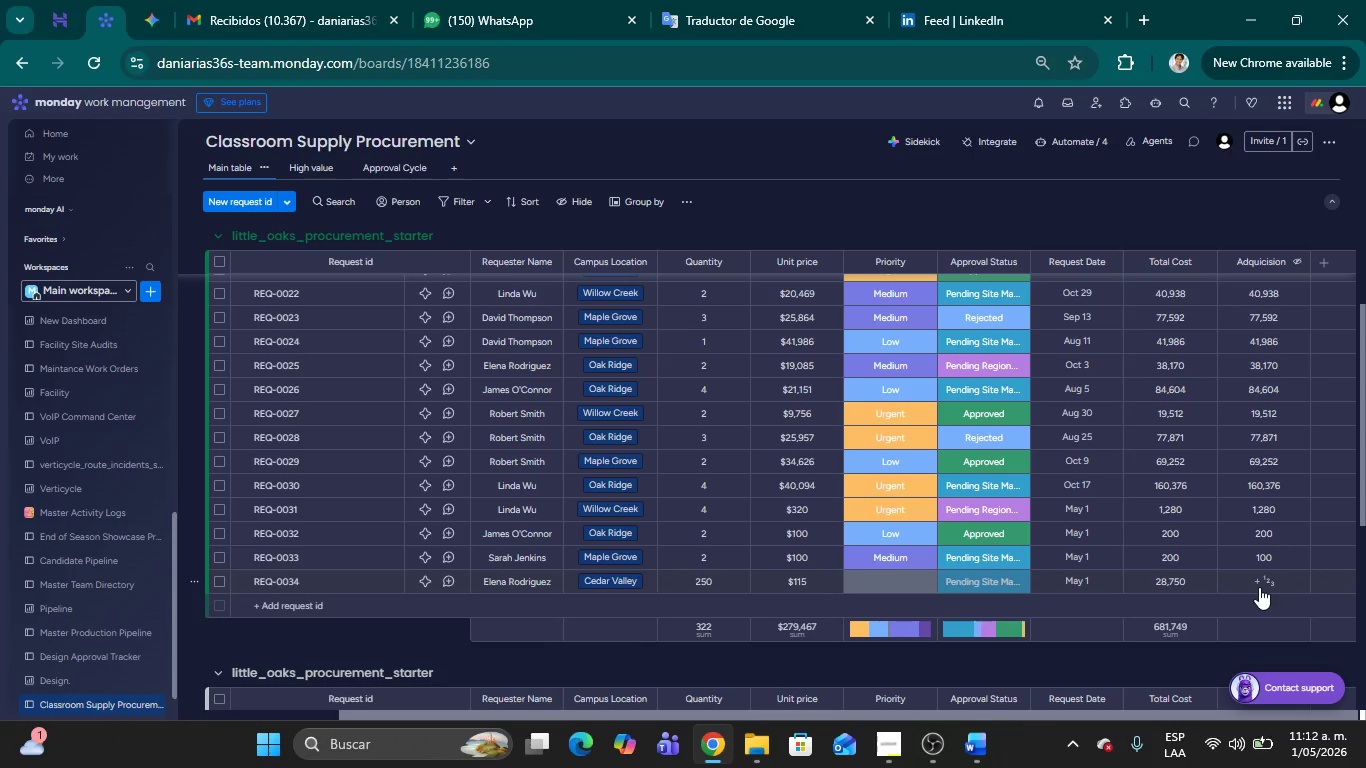 
left_click([737, 582])
 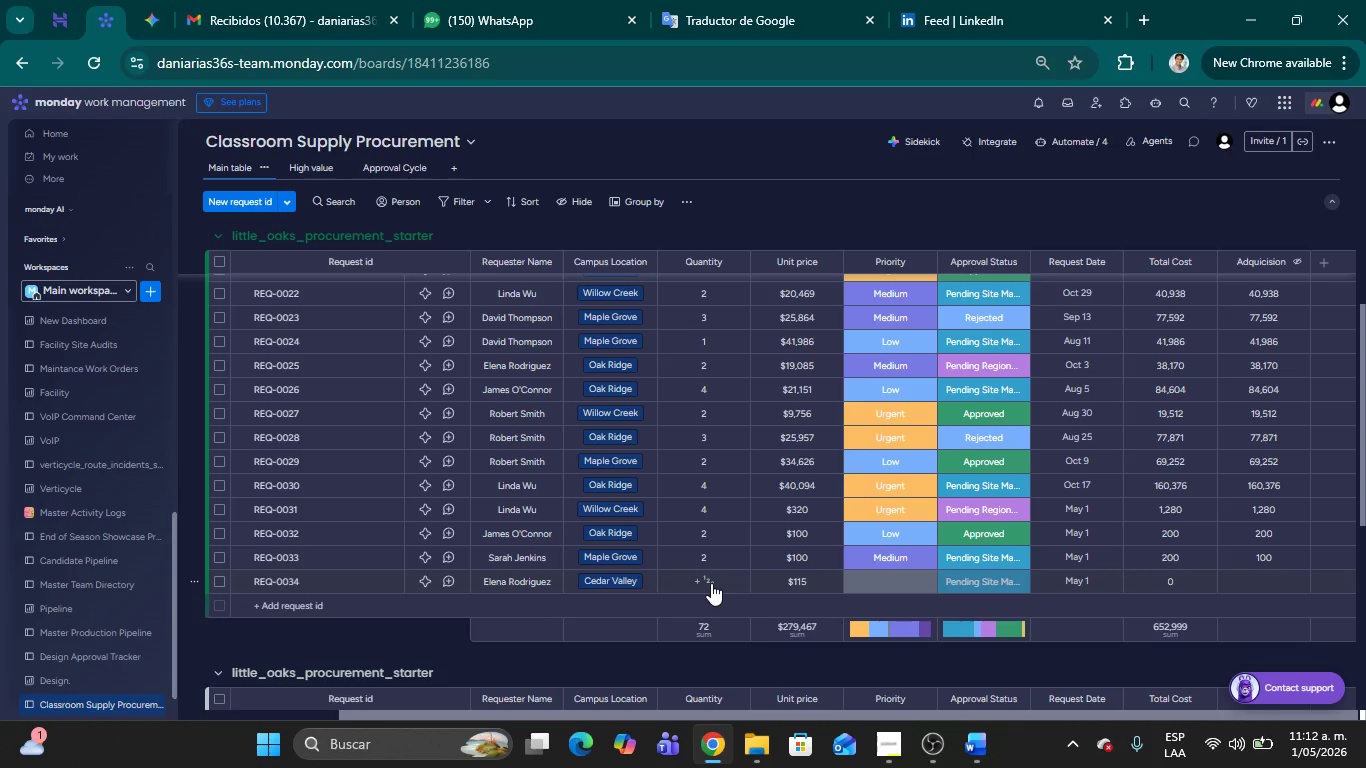 
wait(8.52)
 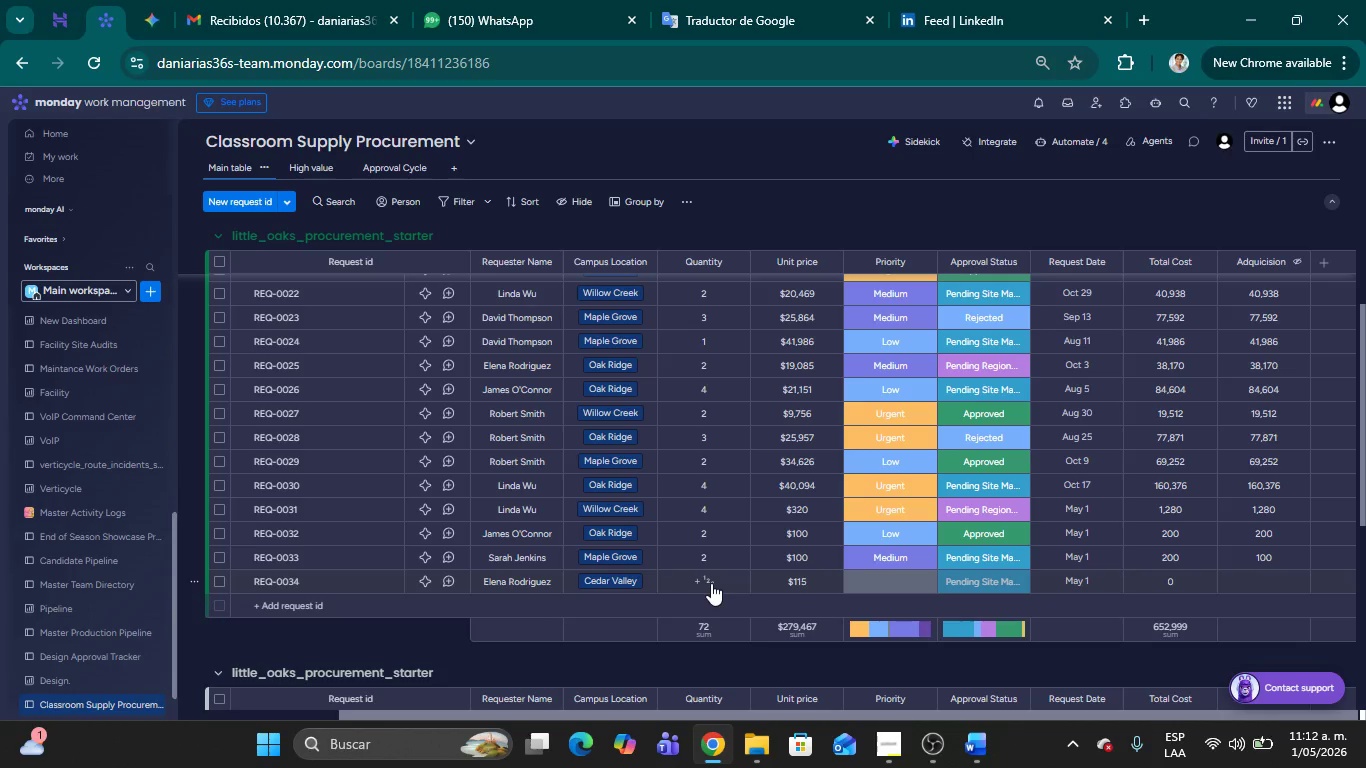 
left_click([724, 582])
 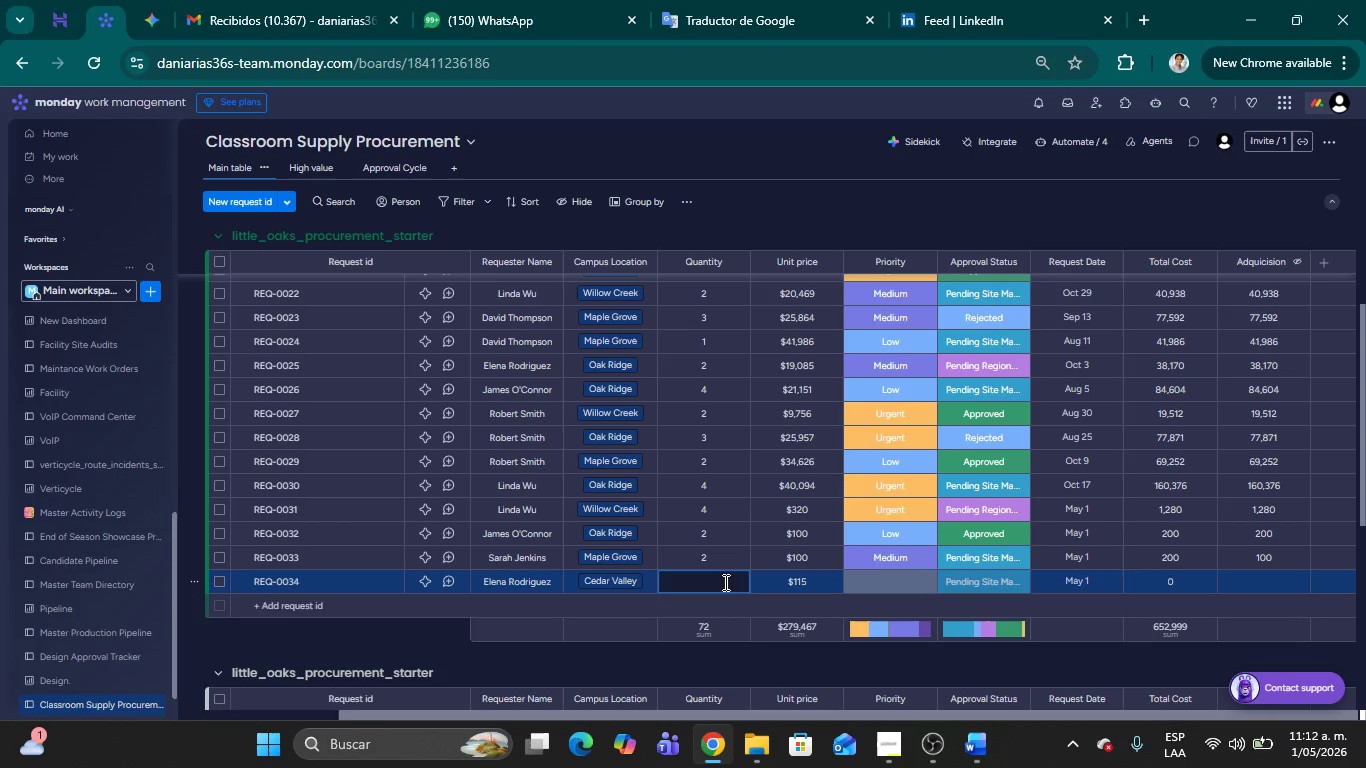 
key(Numpad2)
 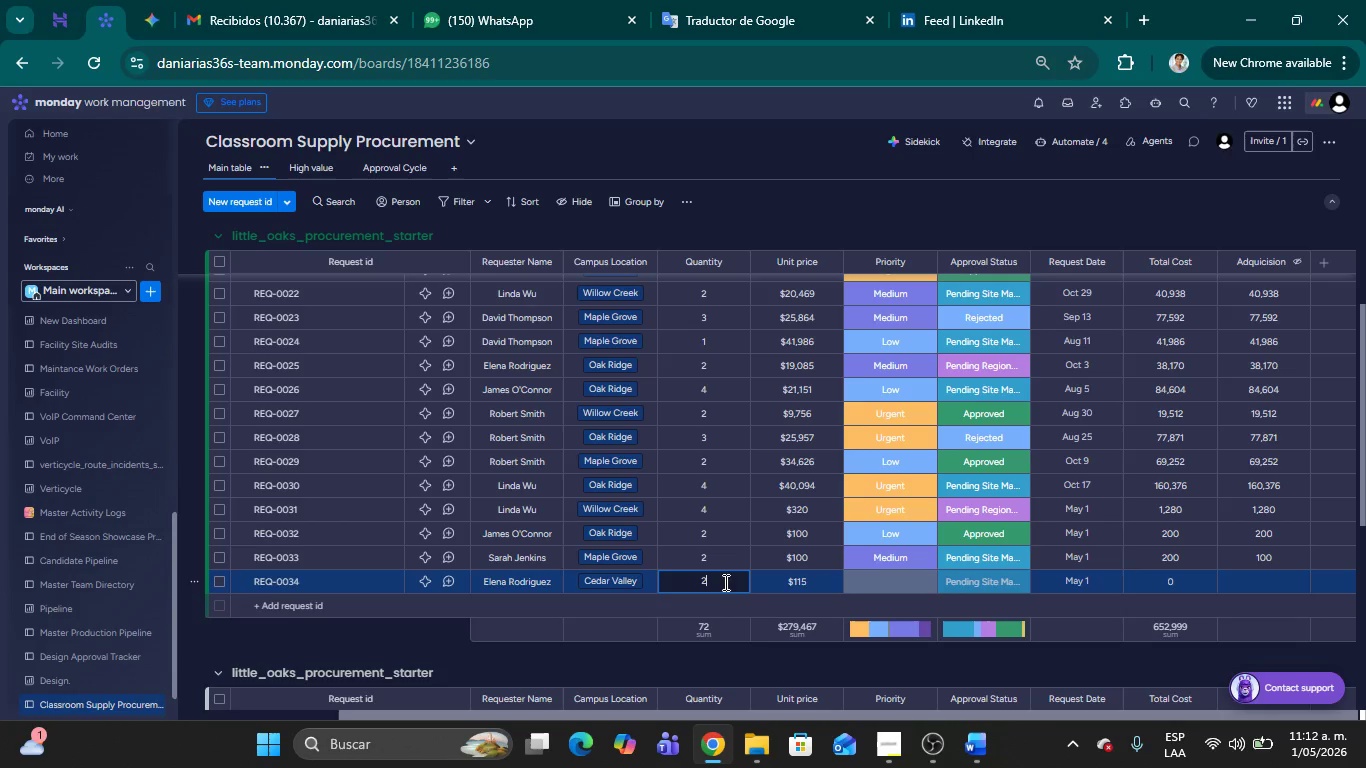 
key(NumpadEnter)
 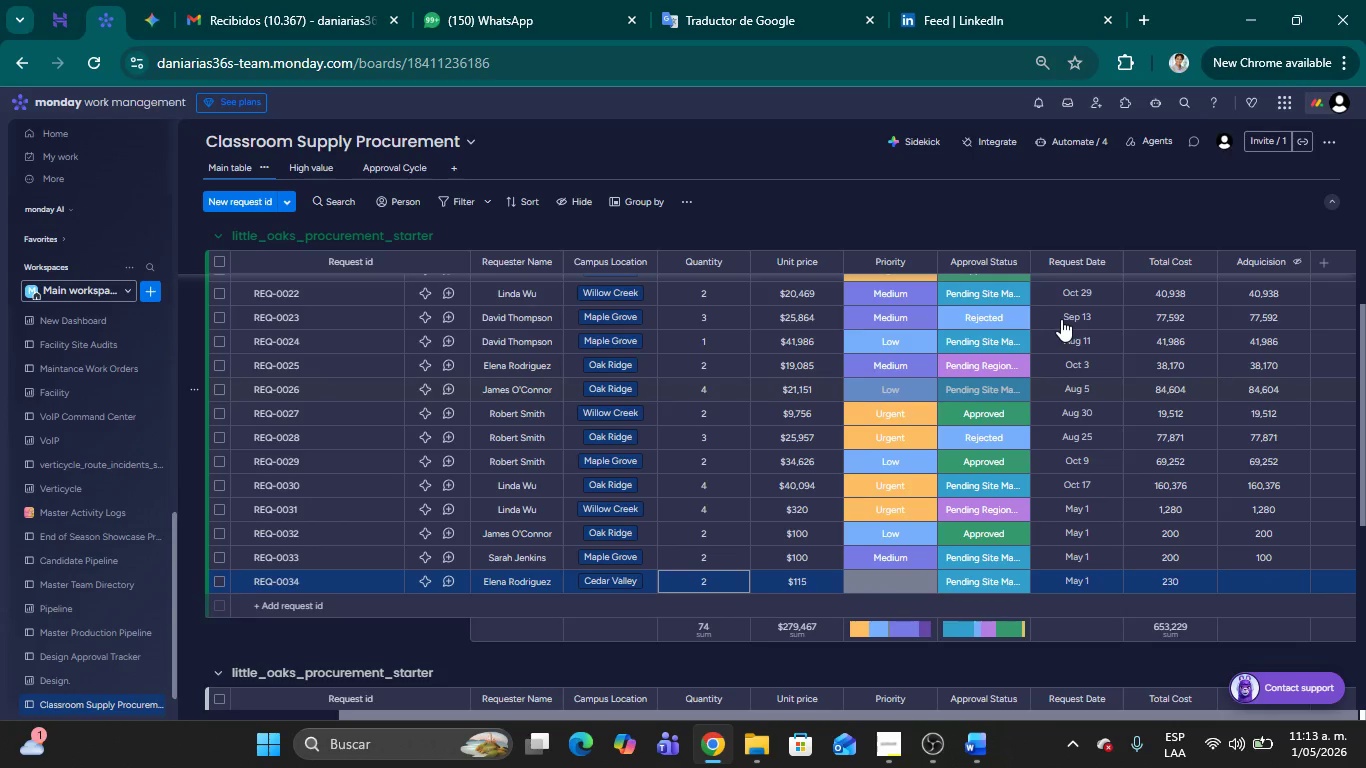 
left_click([1059, 135])
 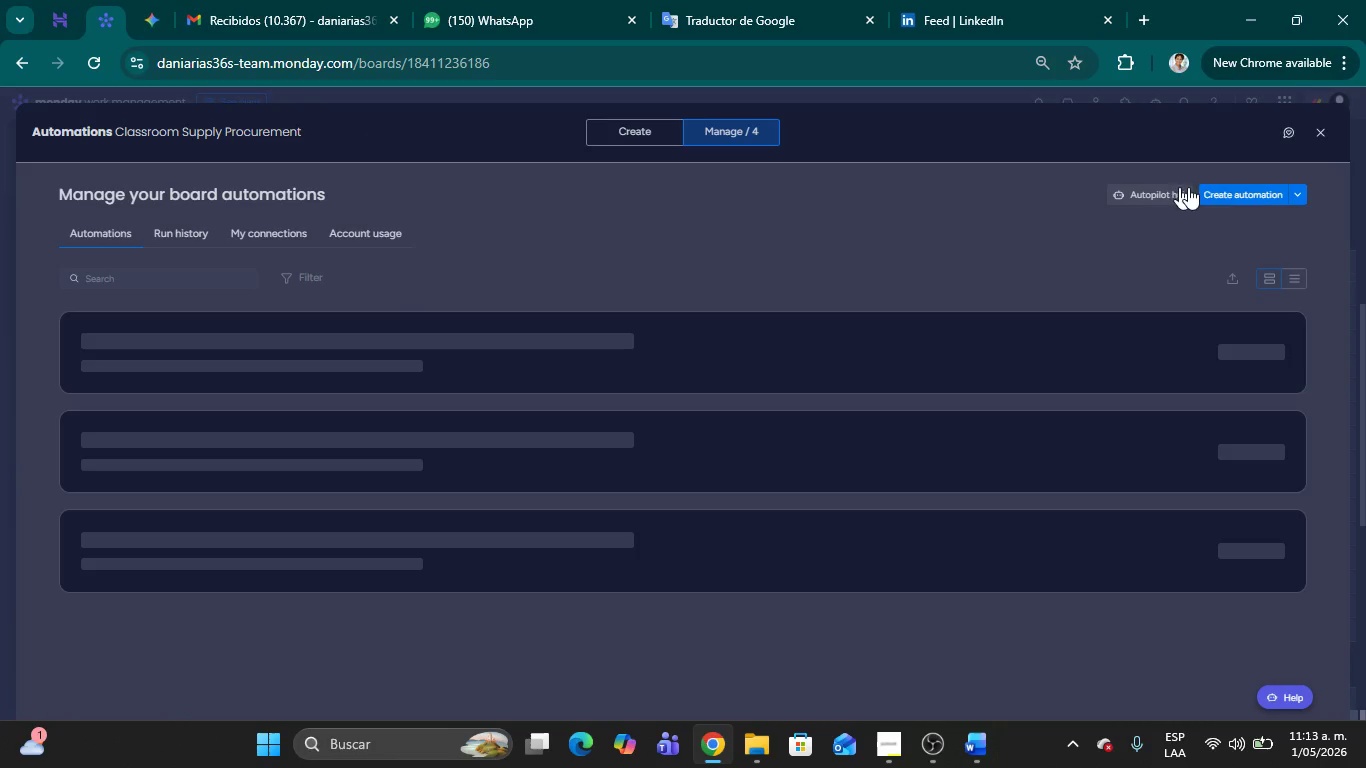 
wait(7.7)
 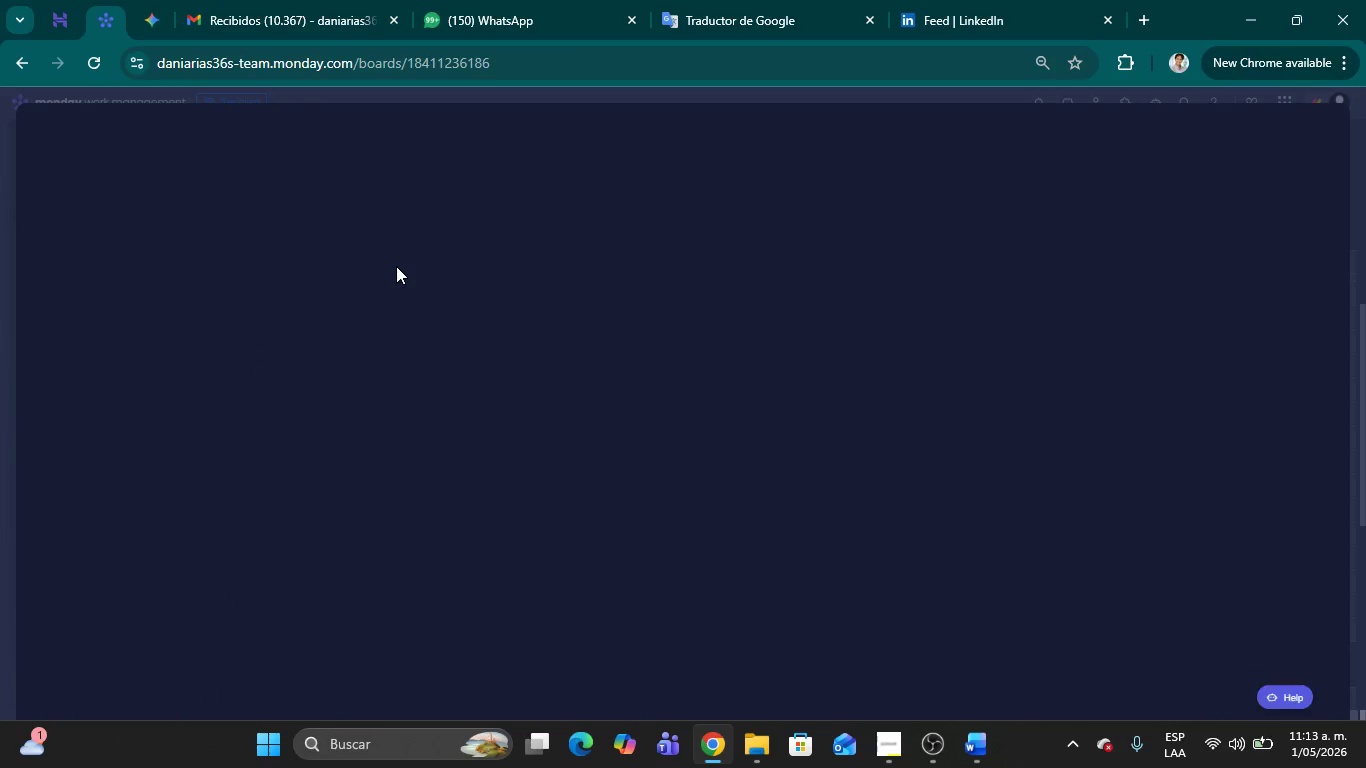 
left_click([563, 367])
 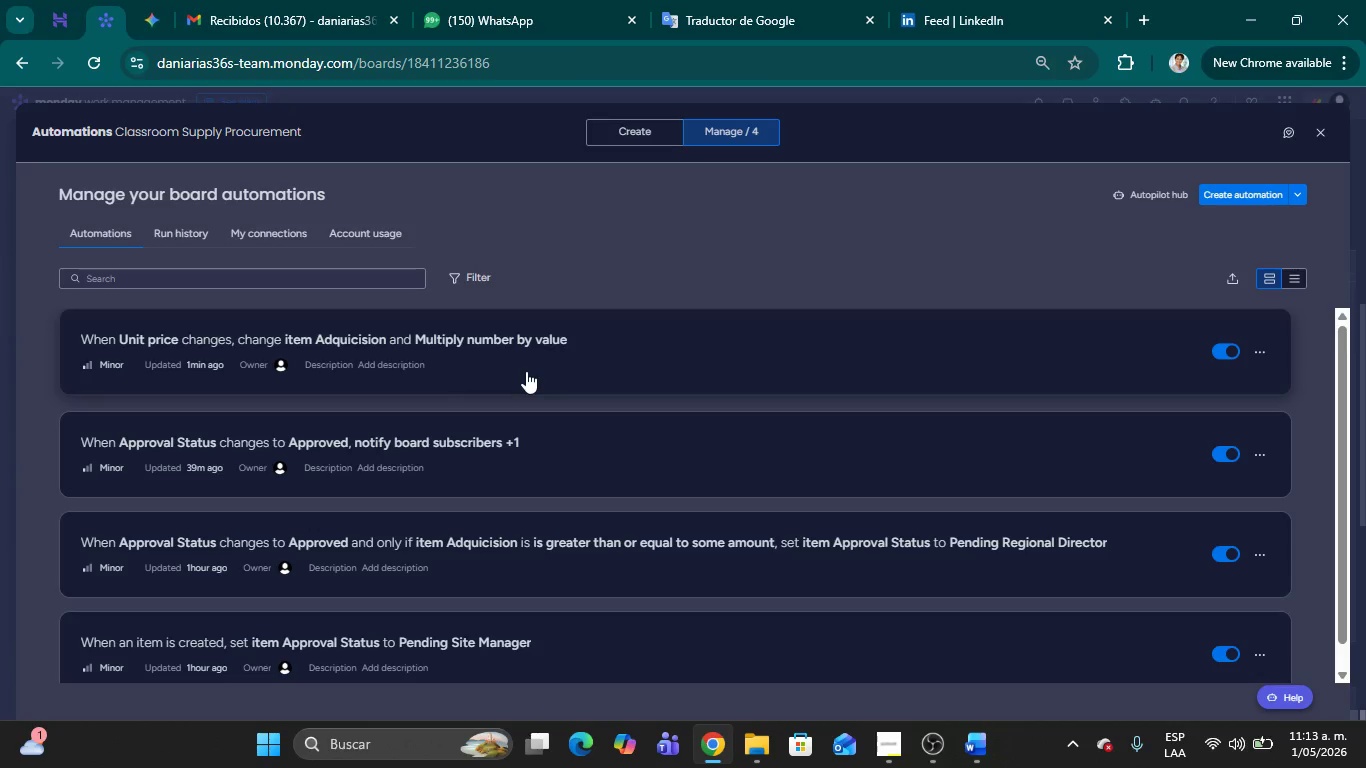 
left_click([526, 371])
 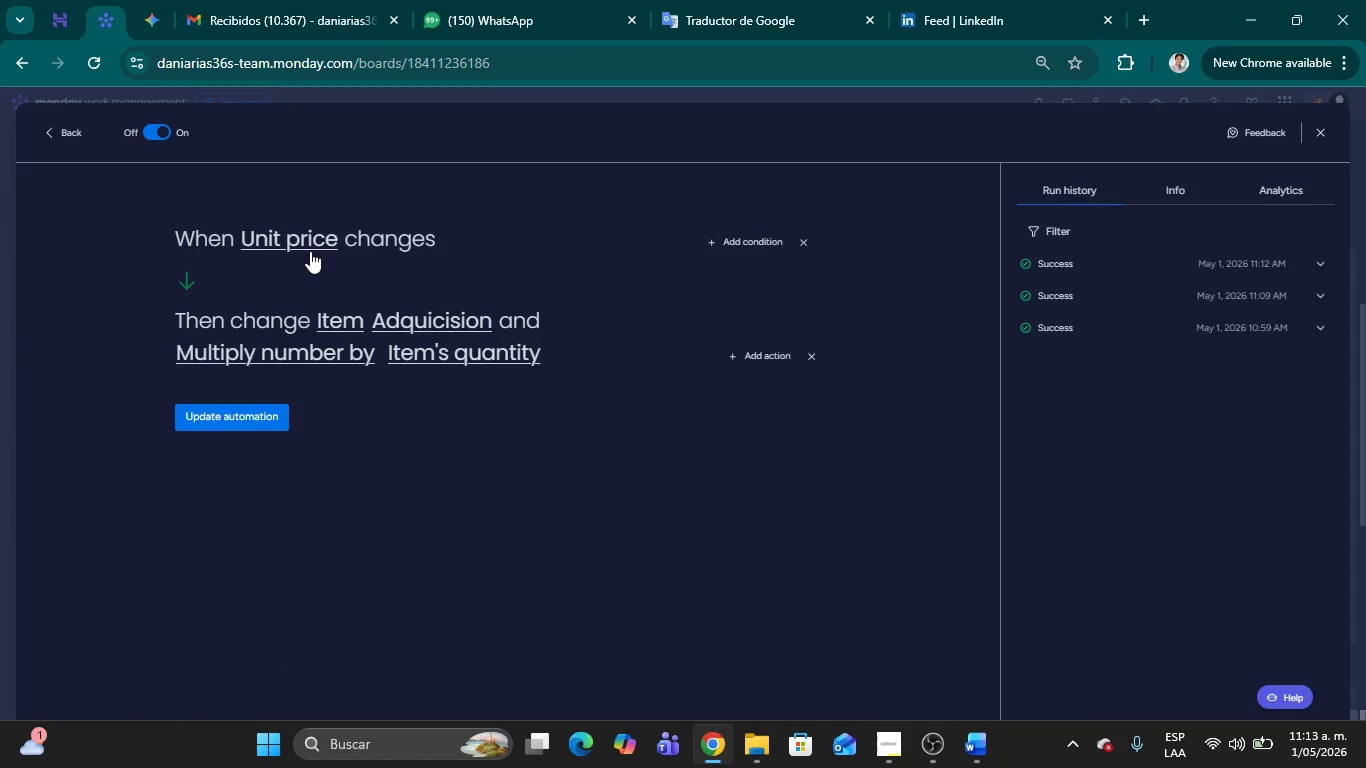 
left_click([311, 231])
 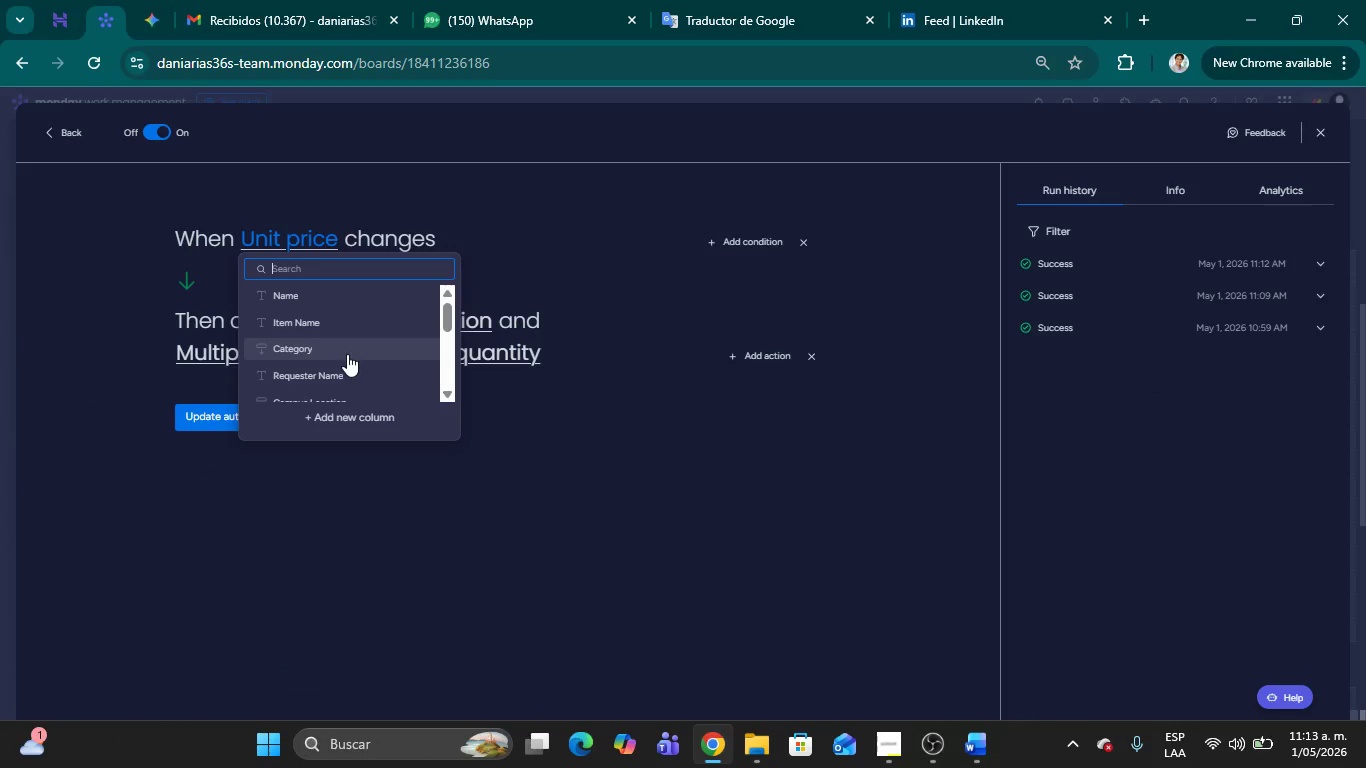 
scroll: coordinate [344, 356], scroll_direction: down, amount: 3.0
 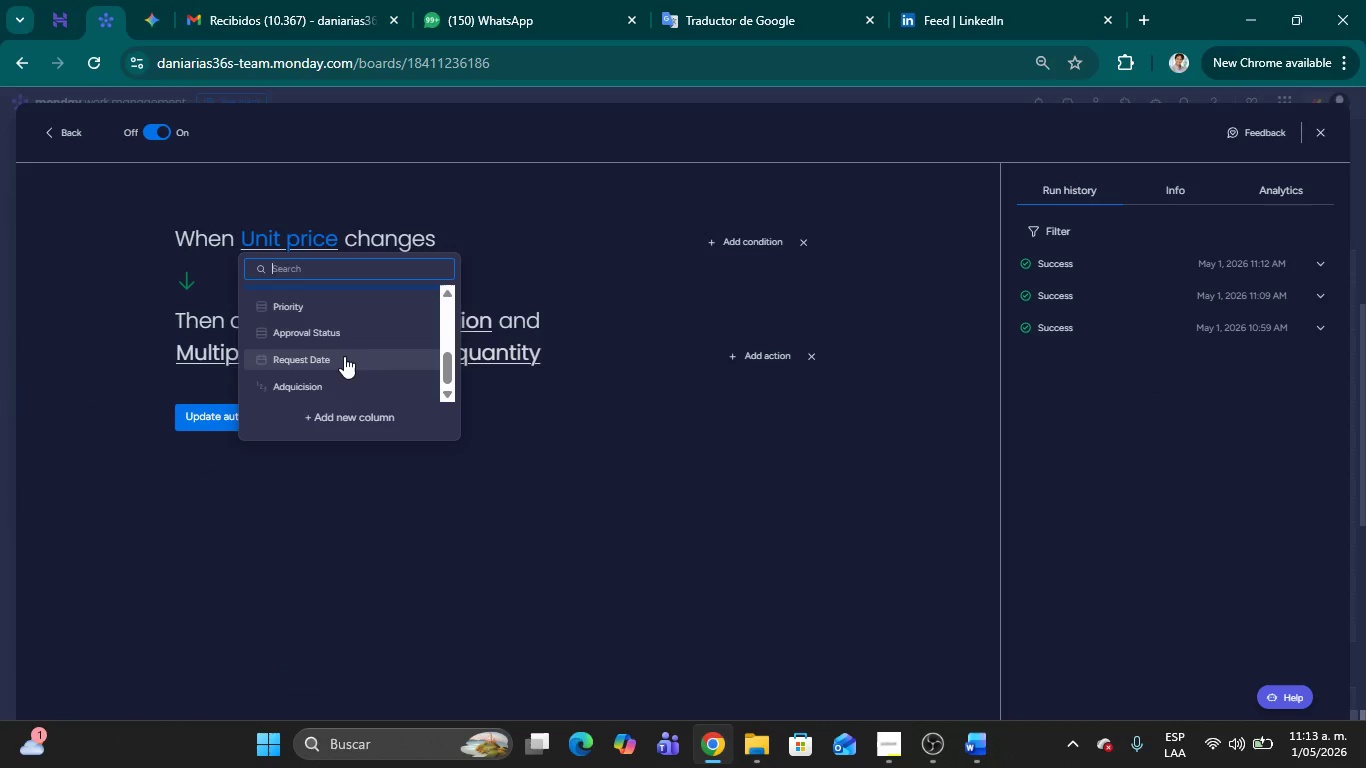 
scroll: coordinate [344, 355], scroll_direction: up, amount: 1.0
 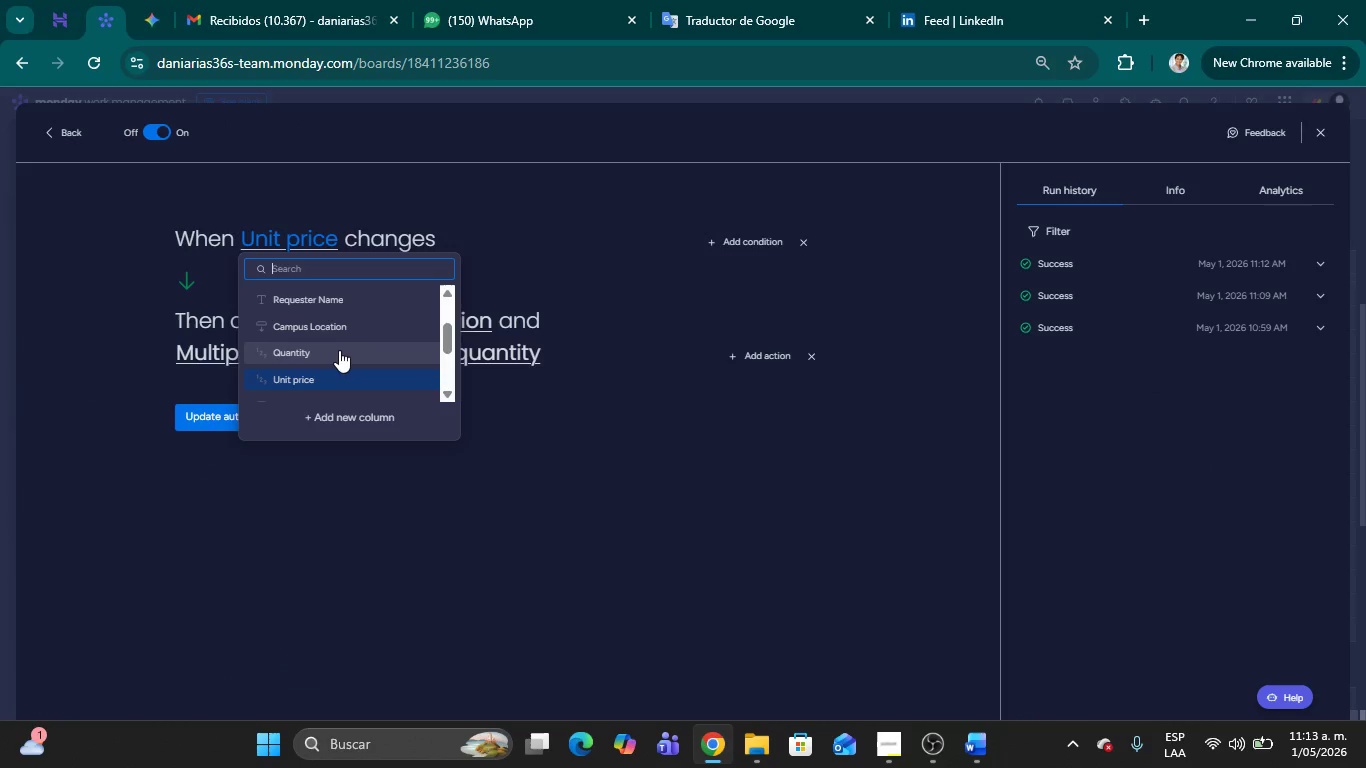 
left_click([338, 349])
 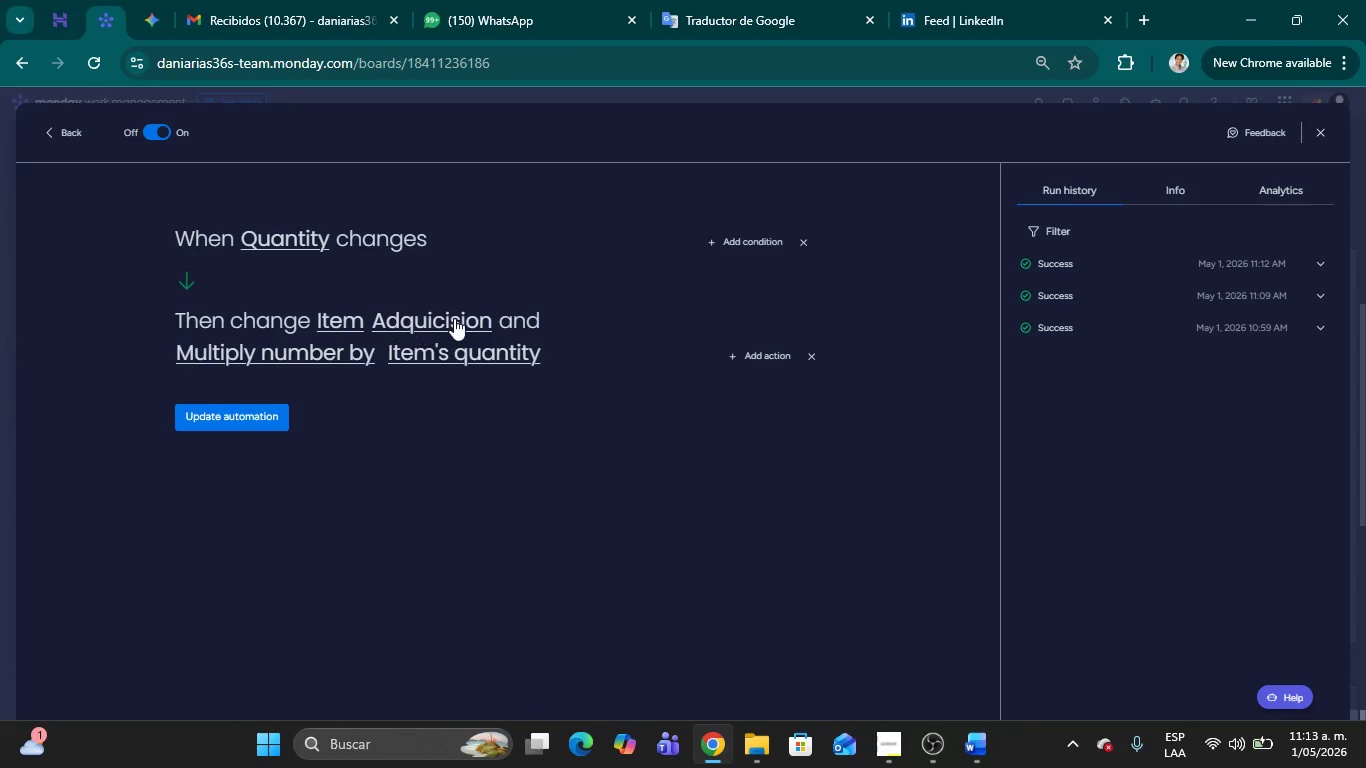 
wait(9.23)
 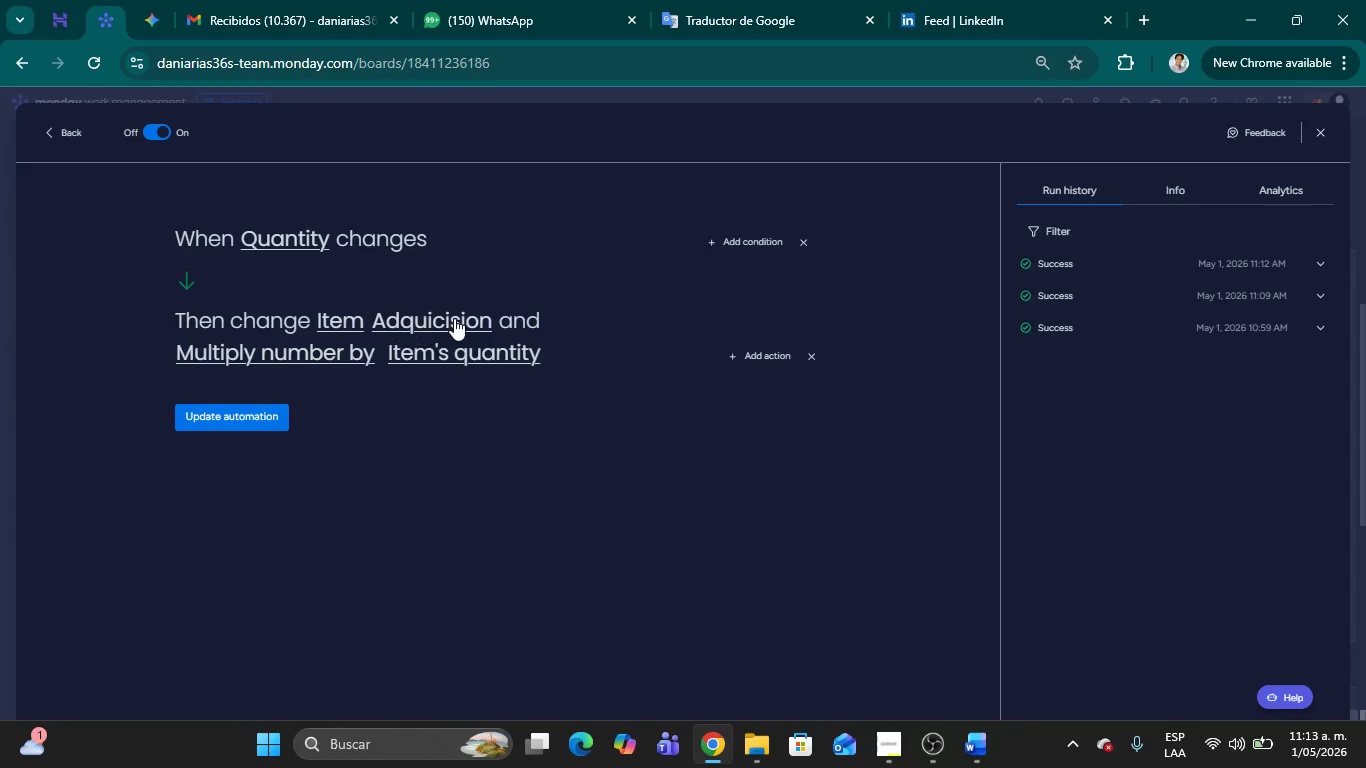 
left_click([323, 347])
 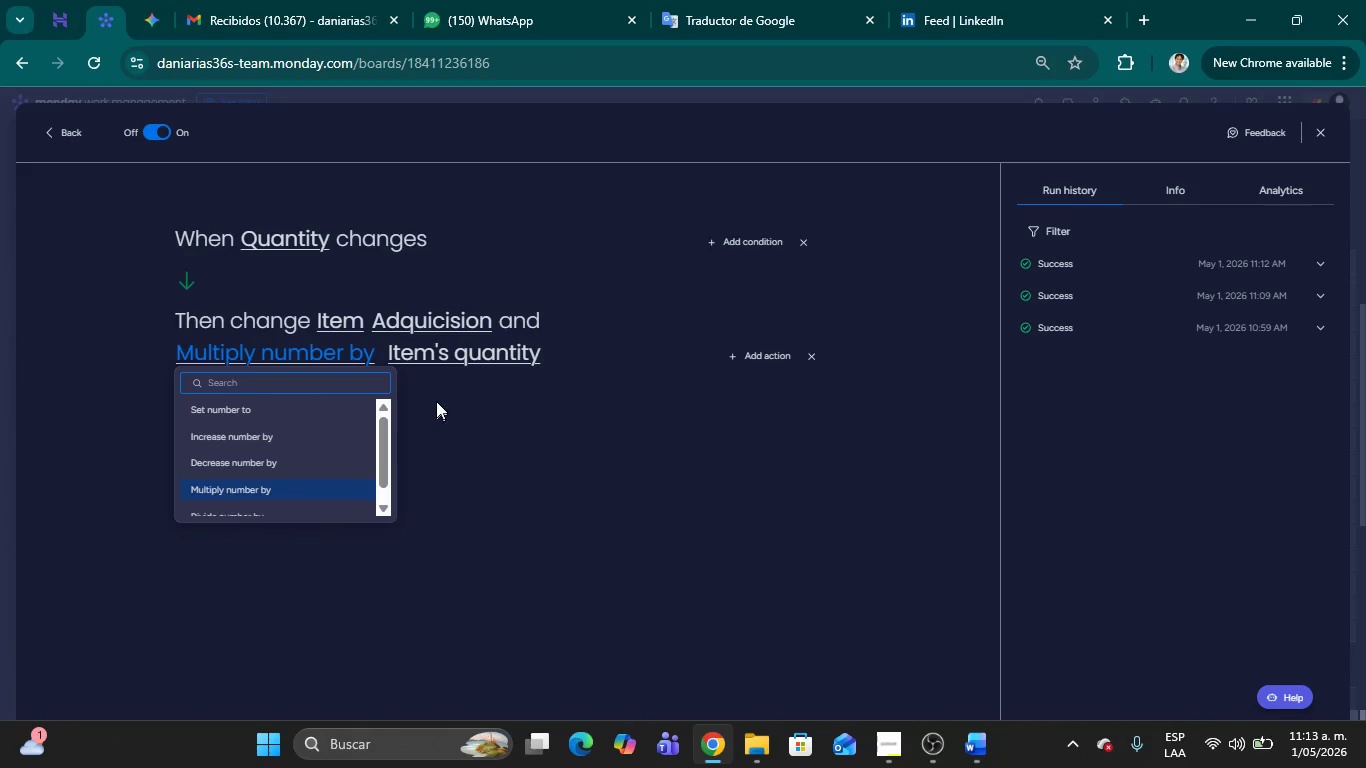 
wait(8.09)
 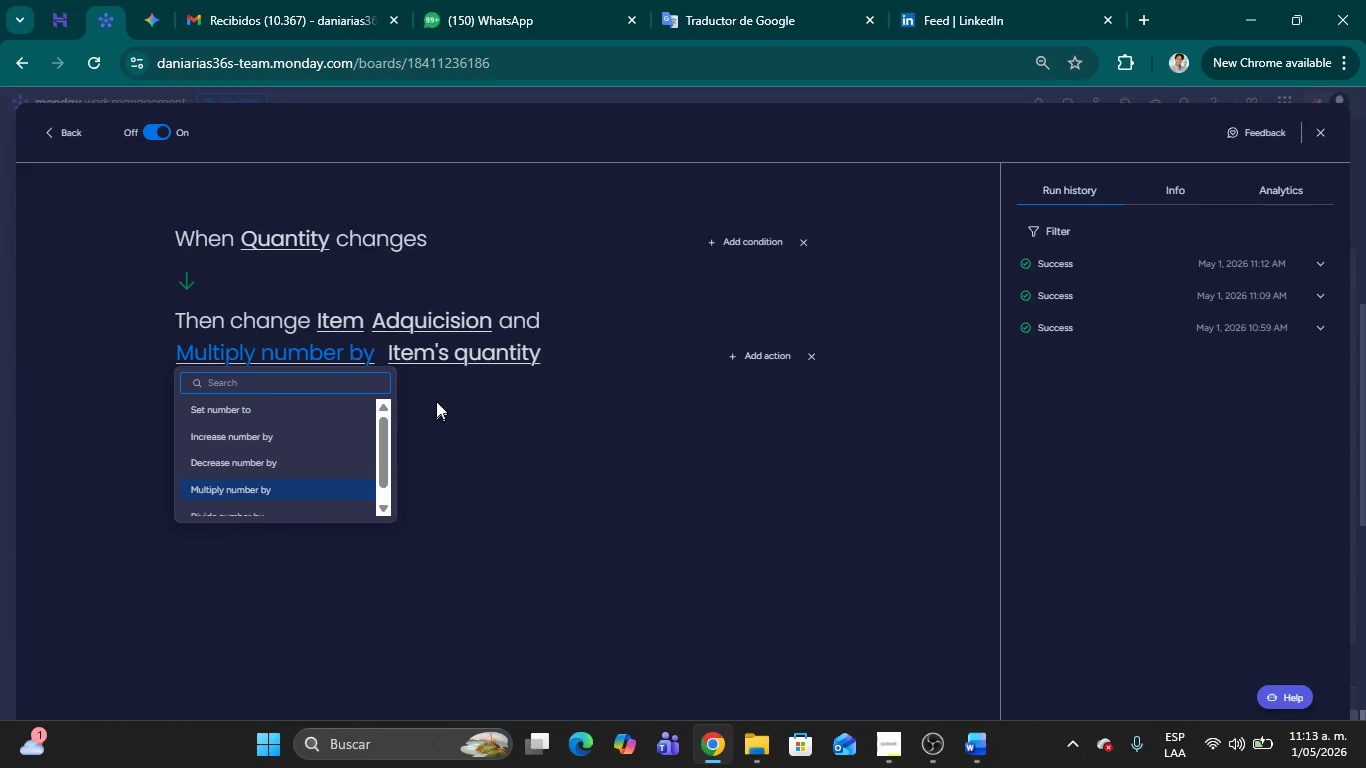 
left_click([410, 322])
 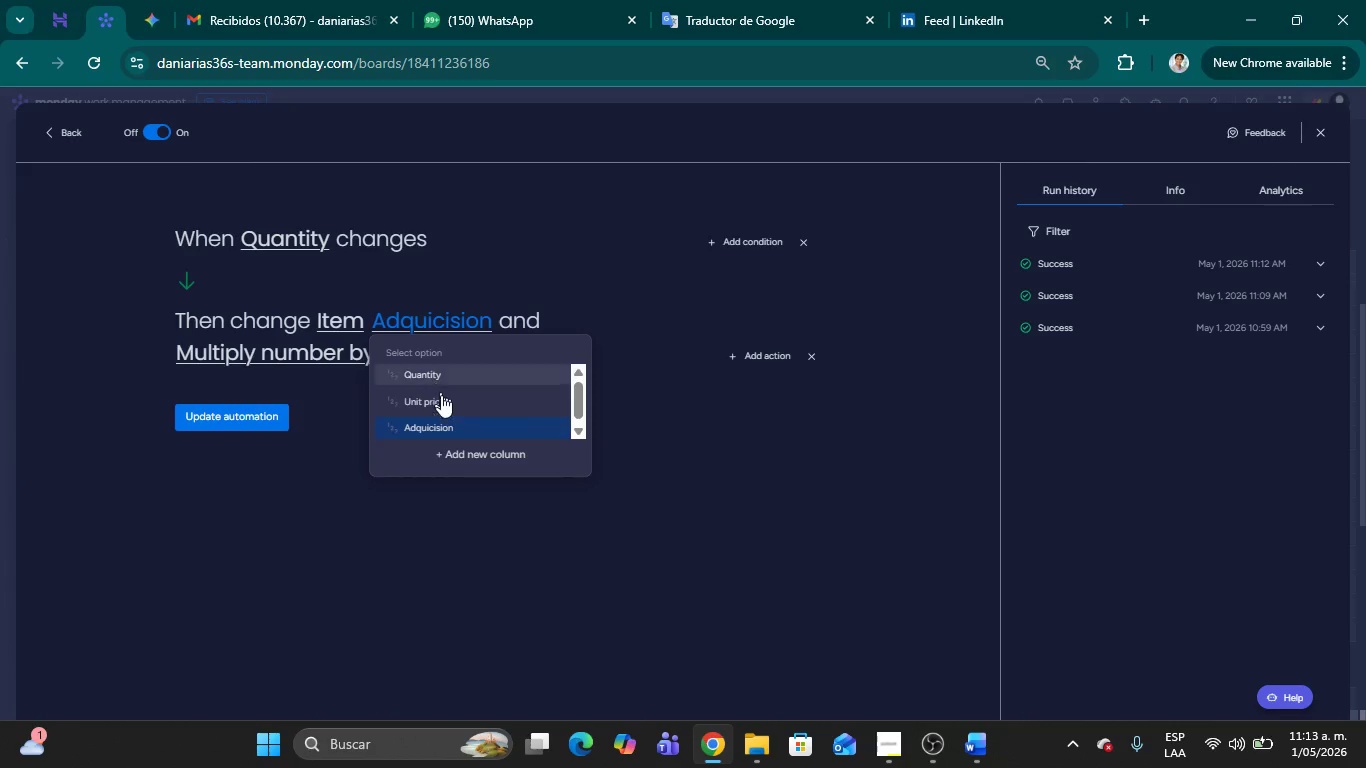 
scroll: coordinate [454, 401], scroll_direction: down, amount: 1.0
 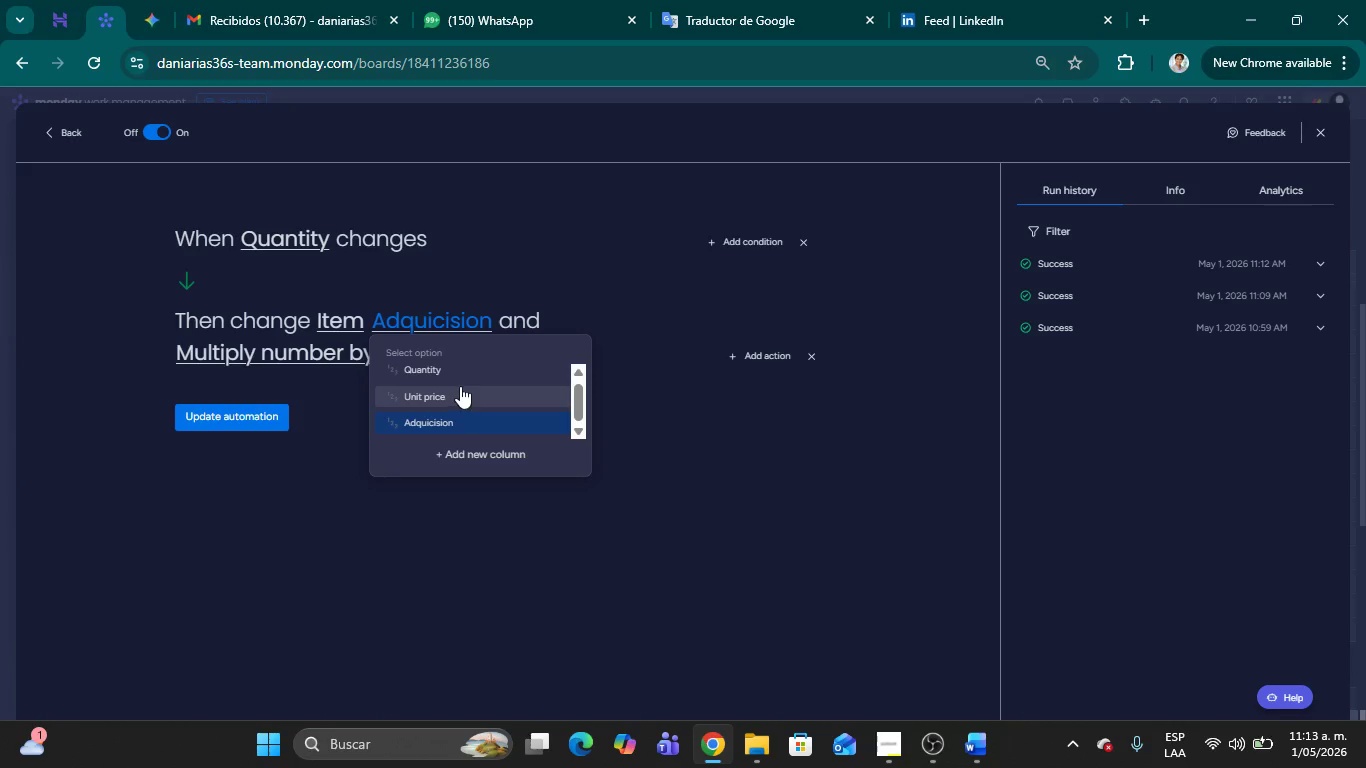 
left_click([460, 386])
 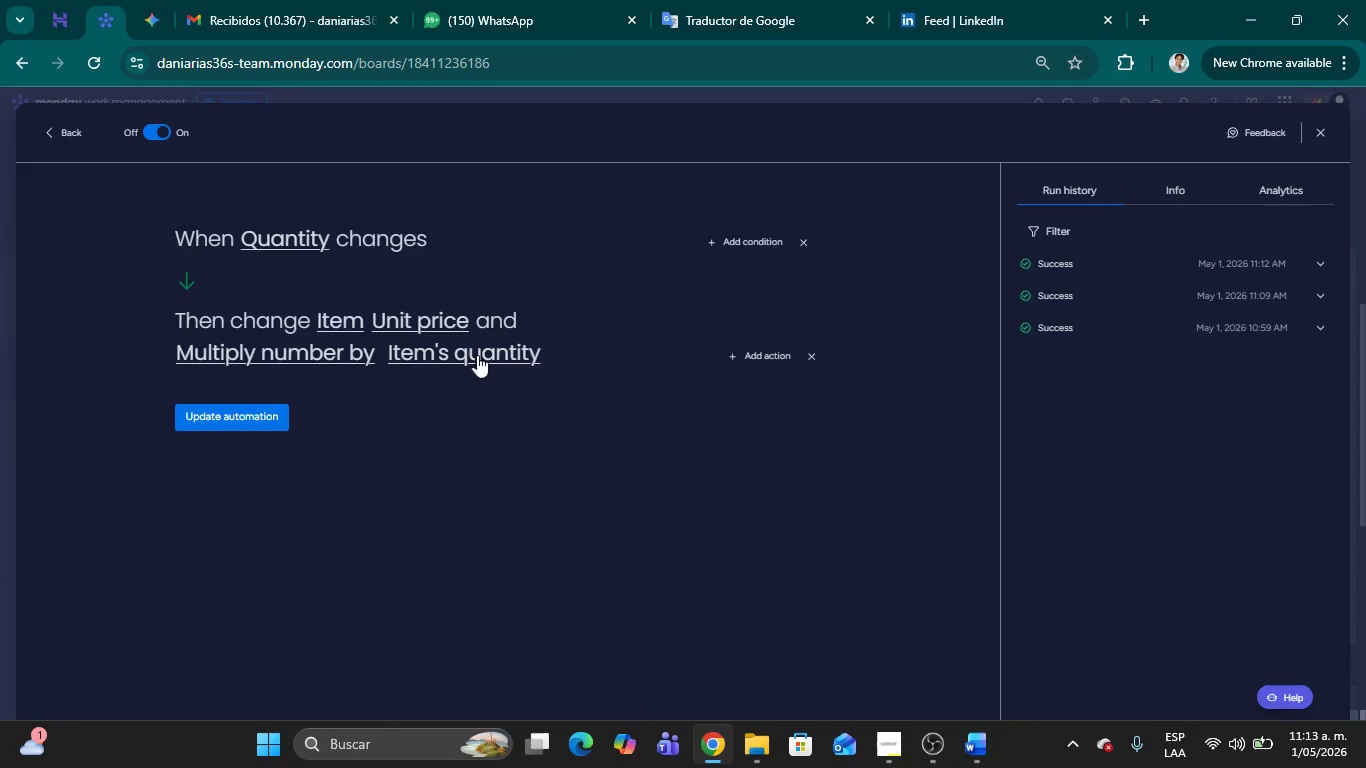 
left_click([477, 355])
 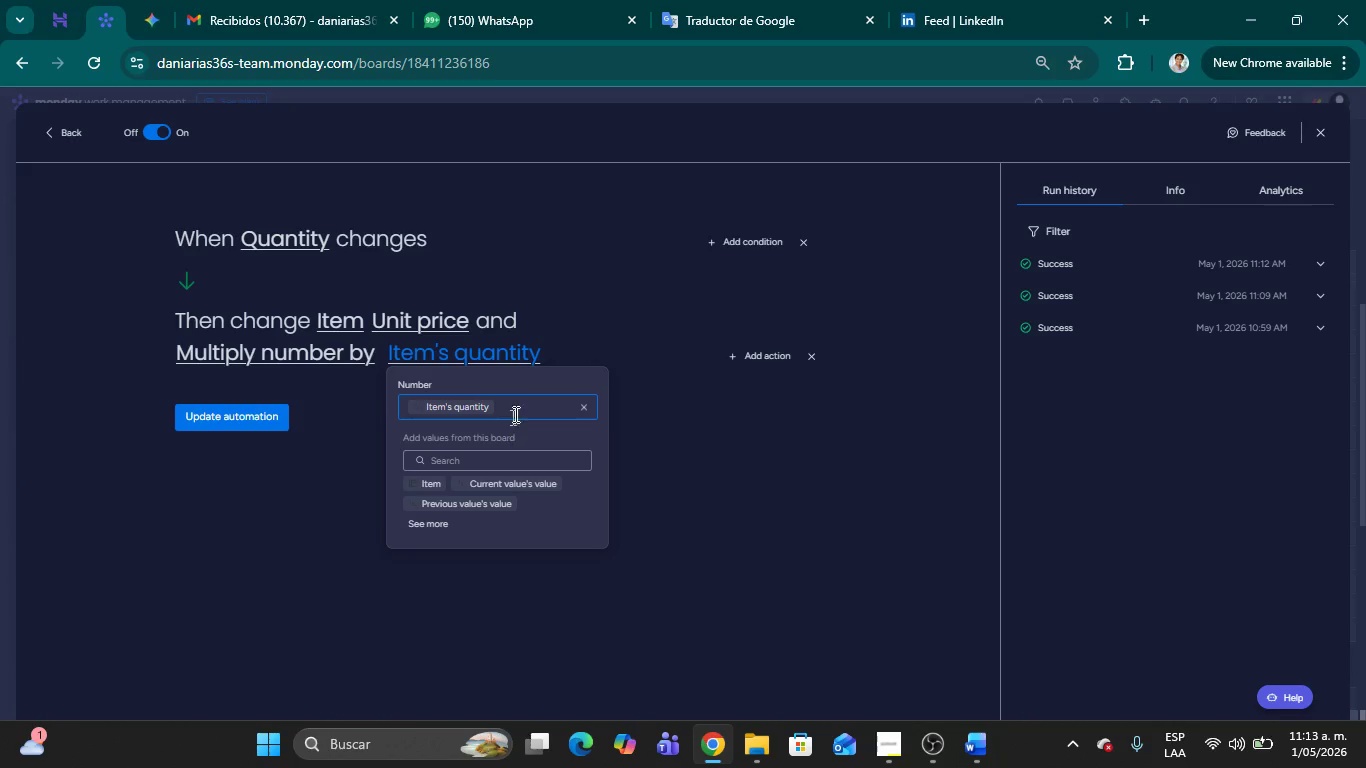 
left_click([591, 407])
 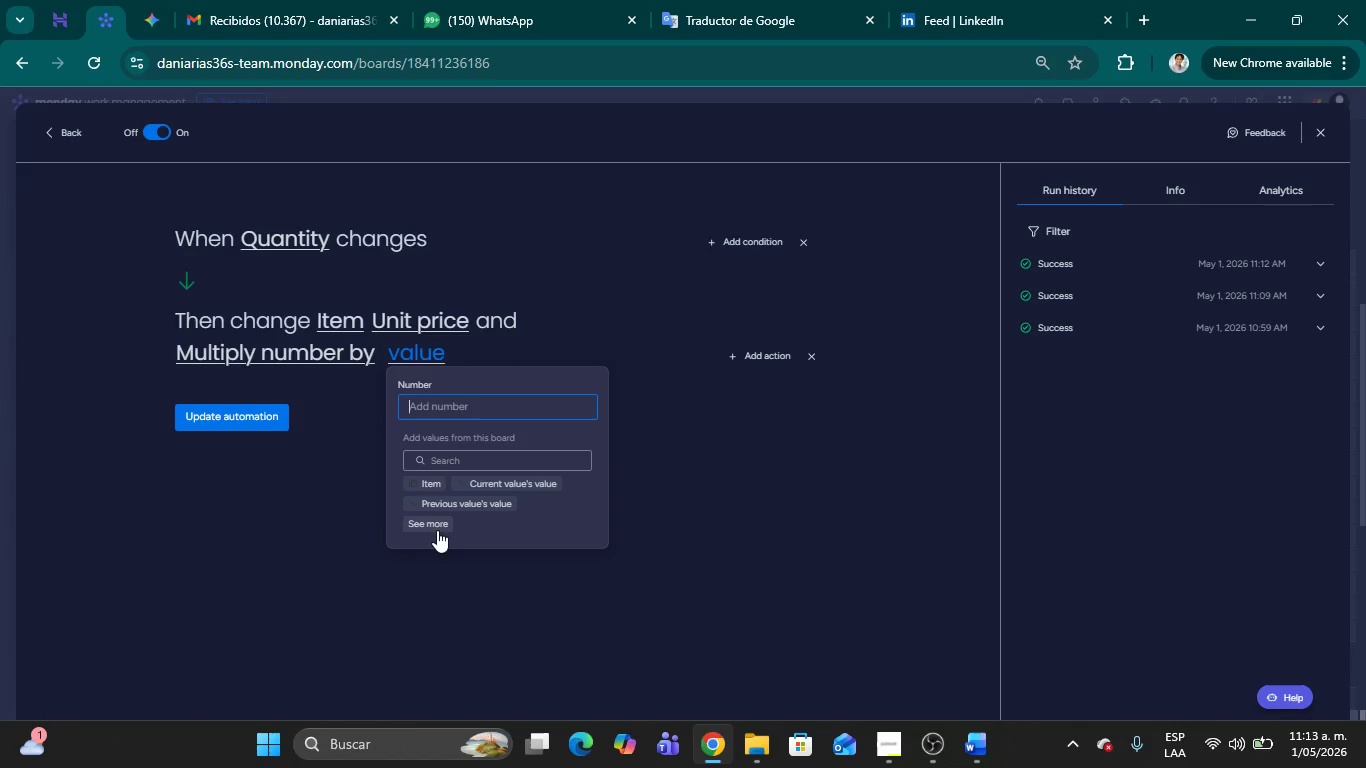 
left_click([438, 522])
 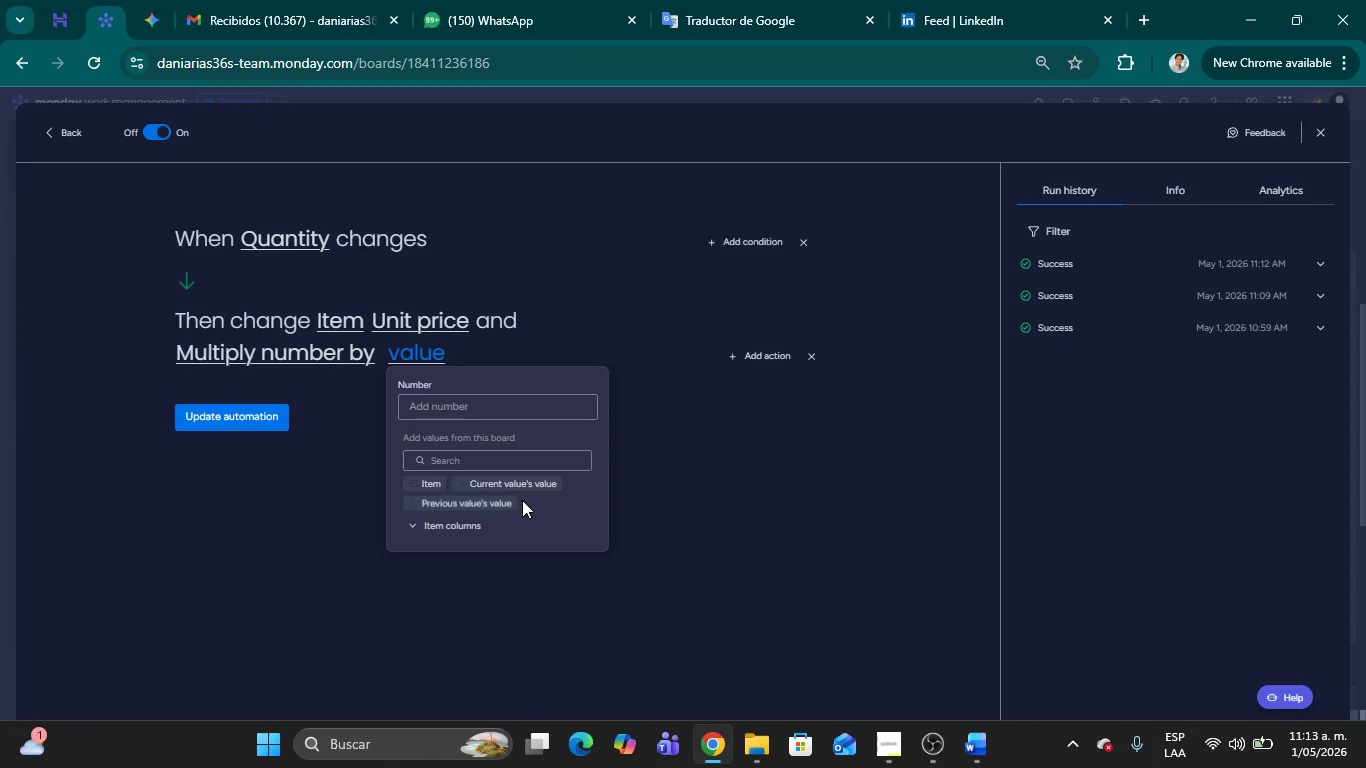 
scroll: coordinate [524, 500], scroll_direction: down, amount: 4.0
 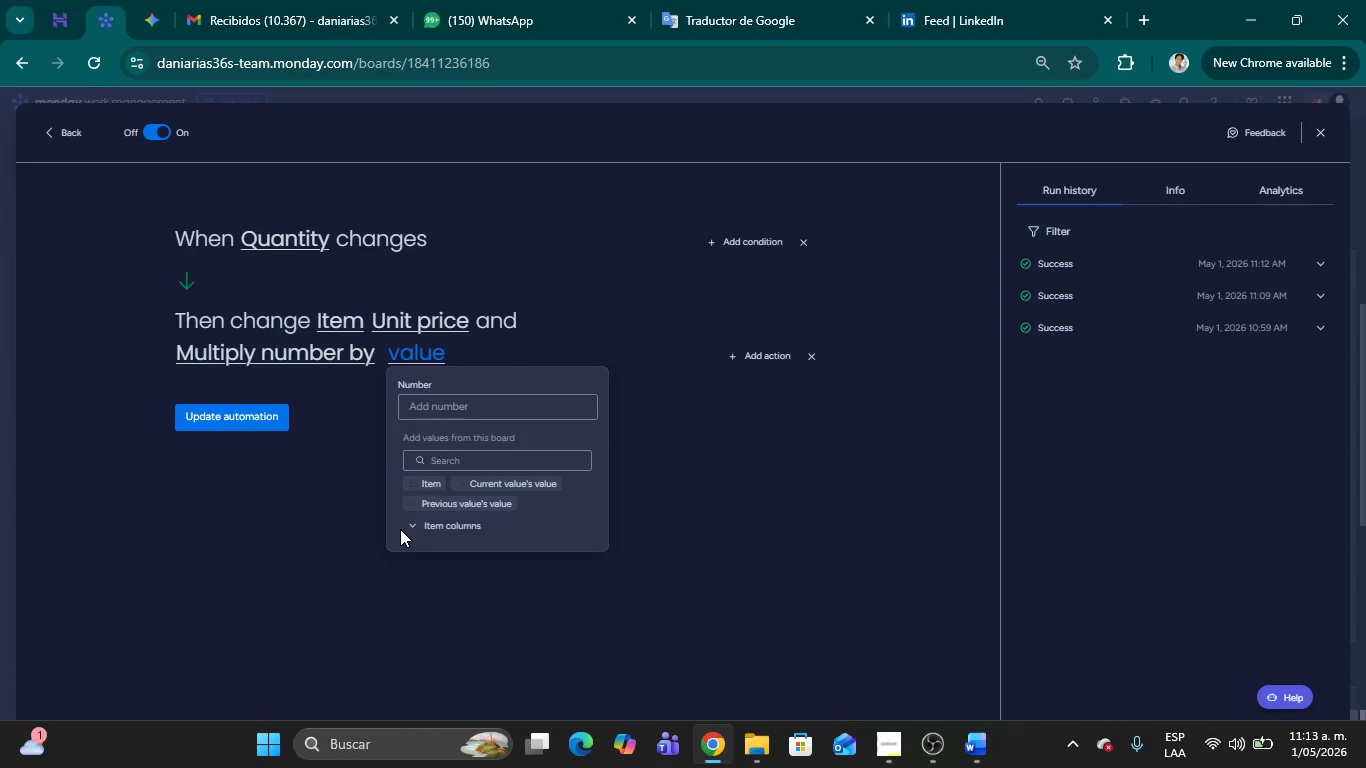 
left_click([413, 523])
 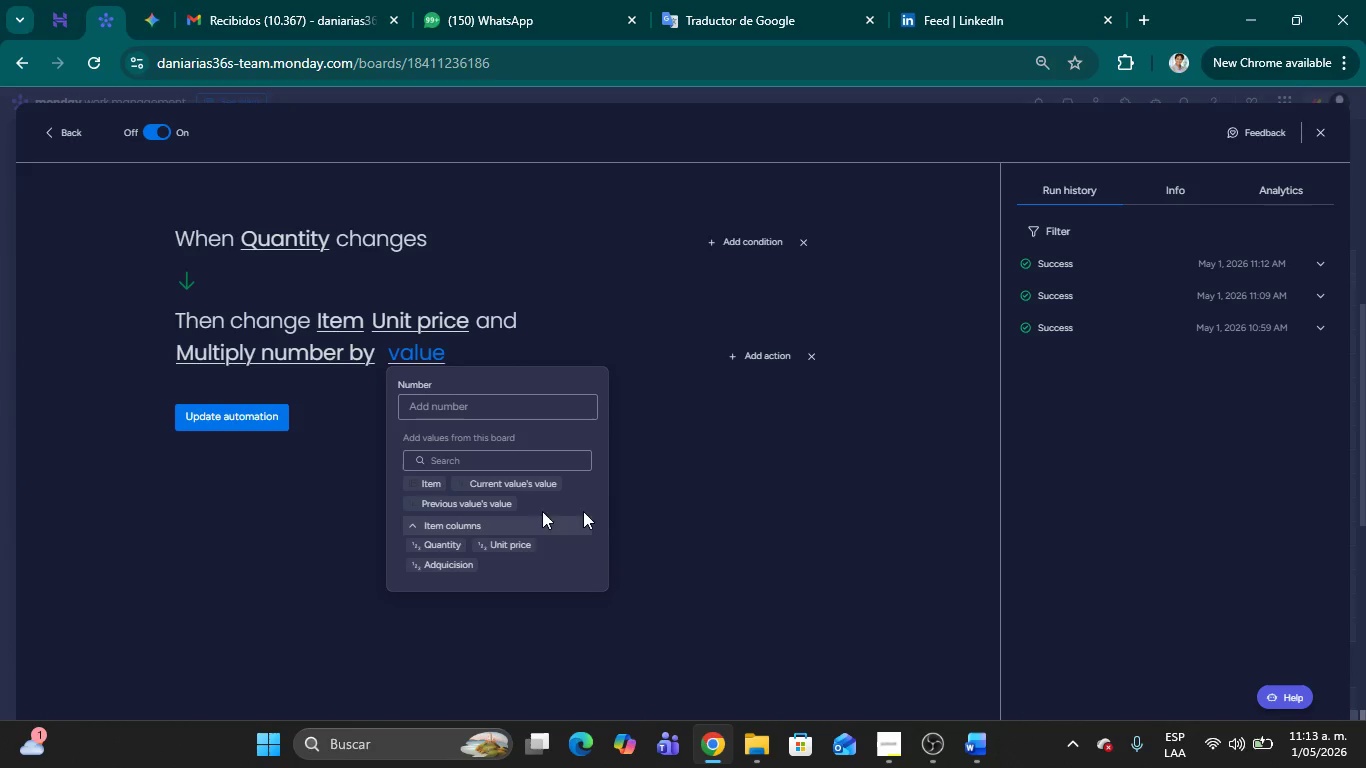 
scroll: coordinate [600, 513], scroll_direction: down, amount: 1.0
 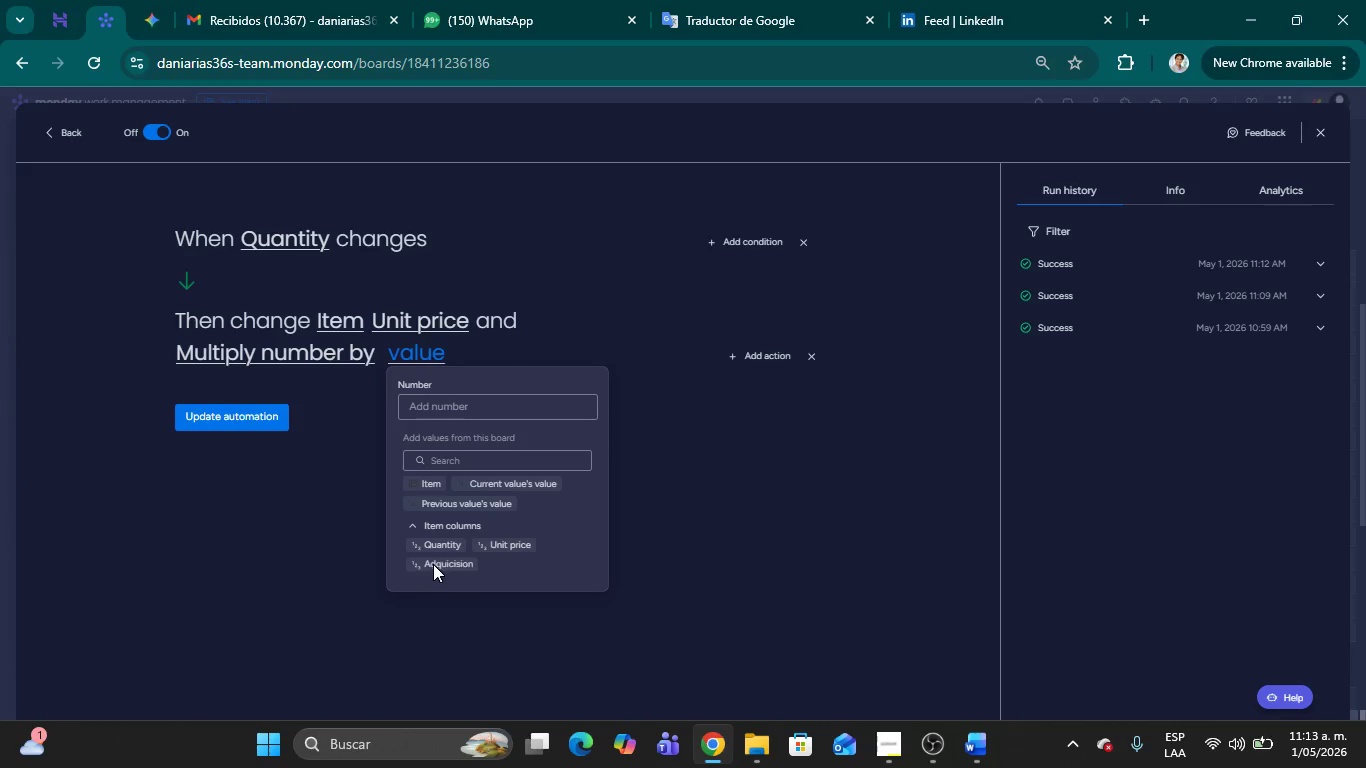 
left_click([435, 562])
 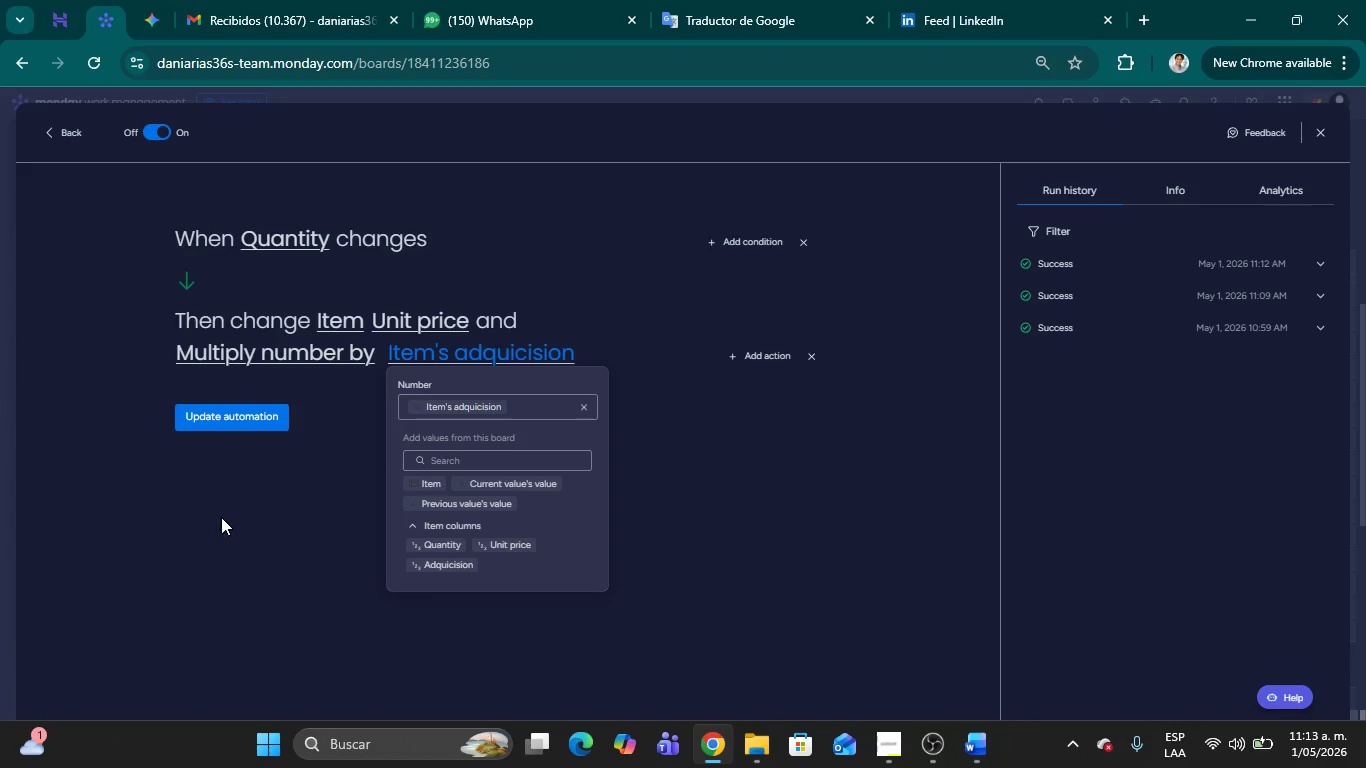 
left_click([228, 497])
 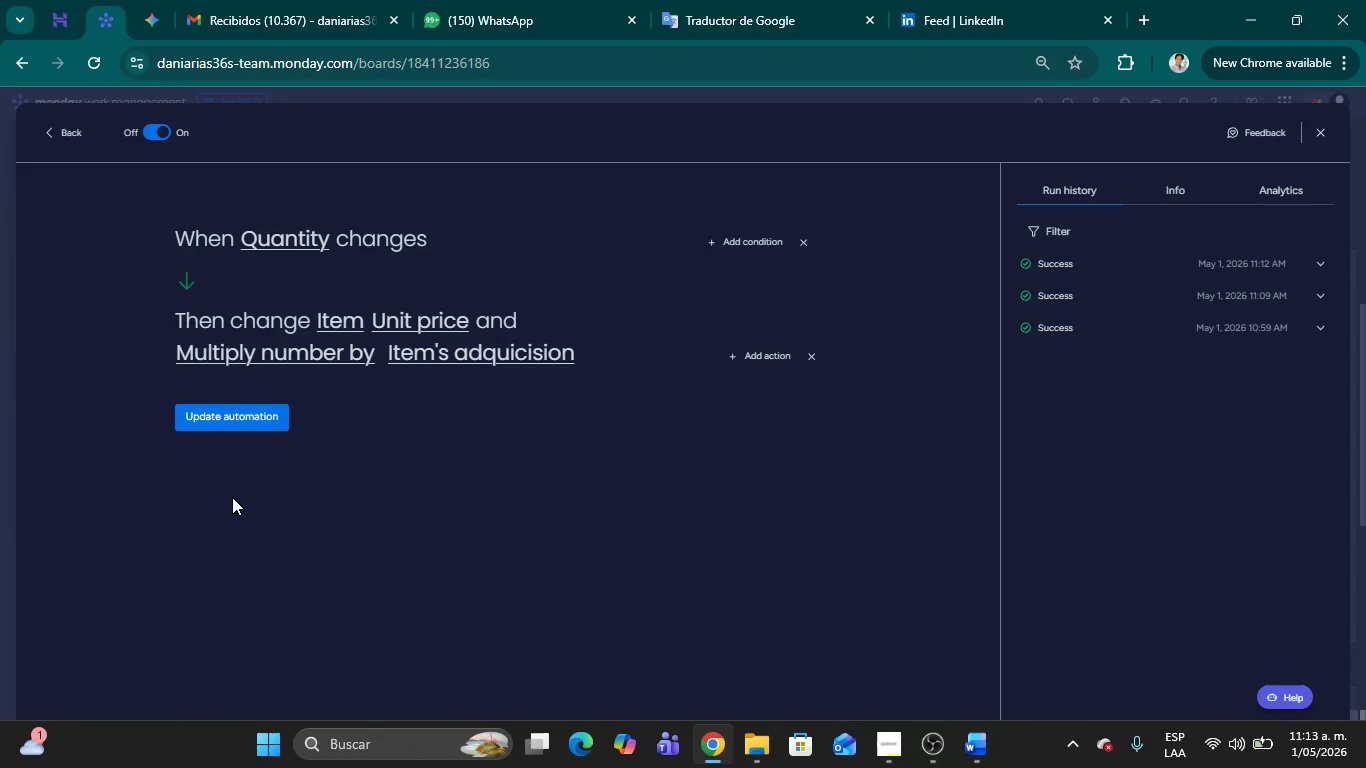 
wait(12.03)
 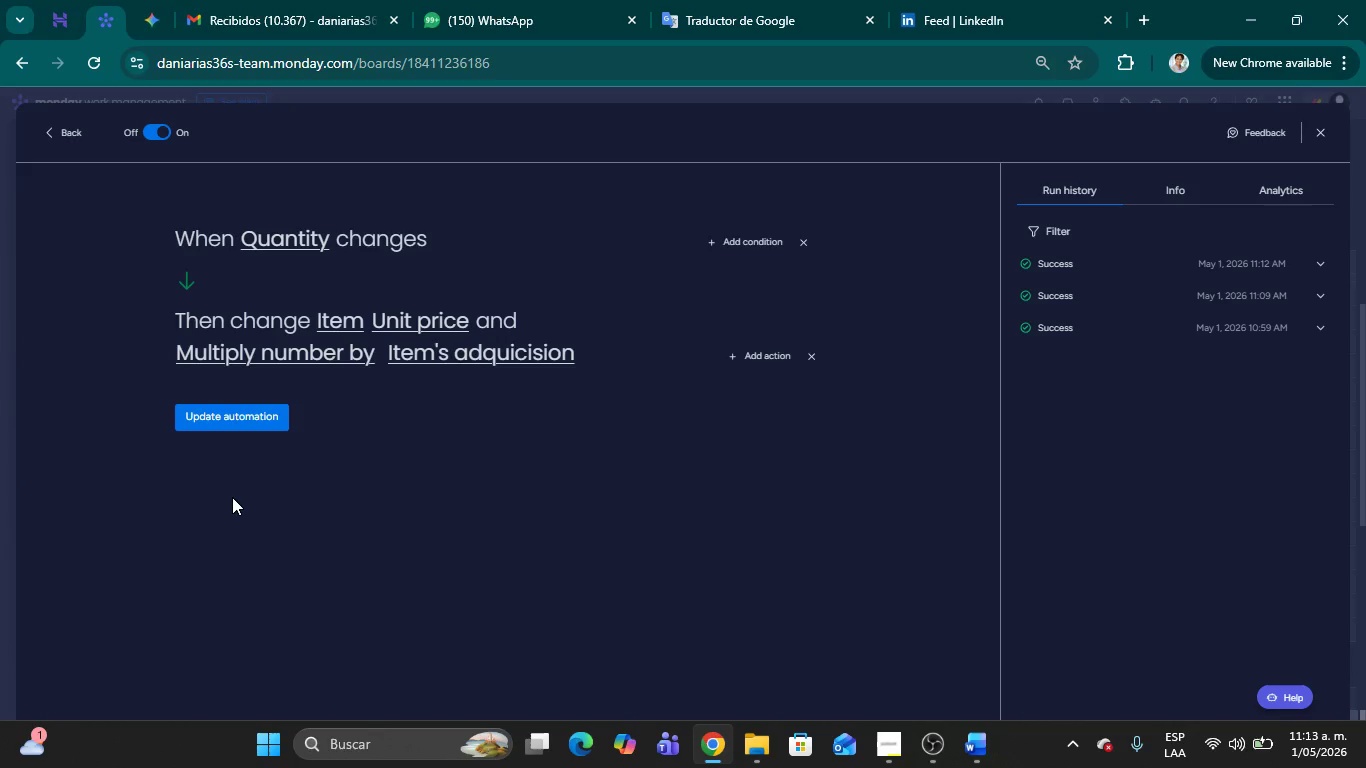 
left_click([415, 319])
 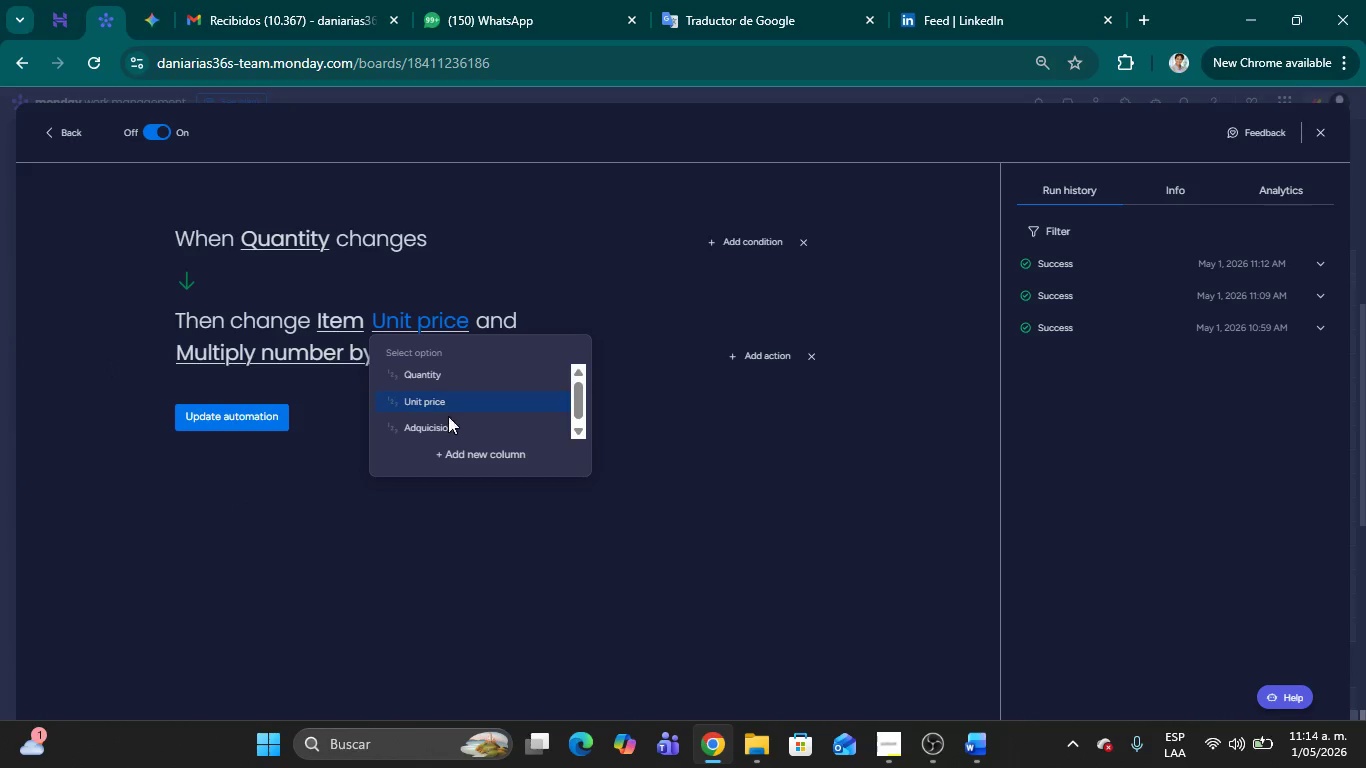 
left_click([443, 423])
 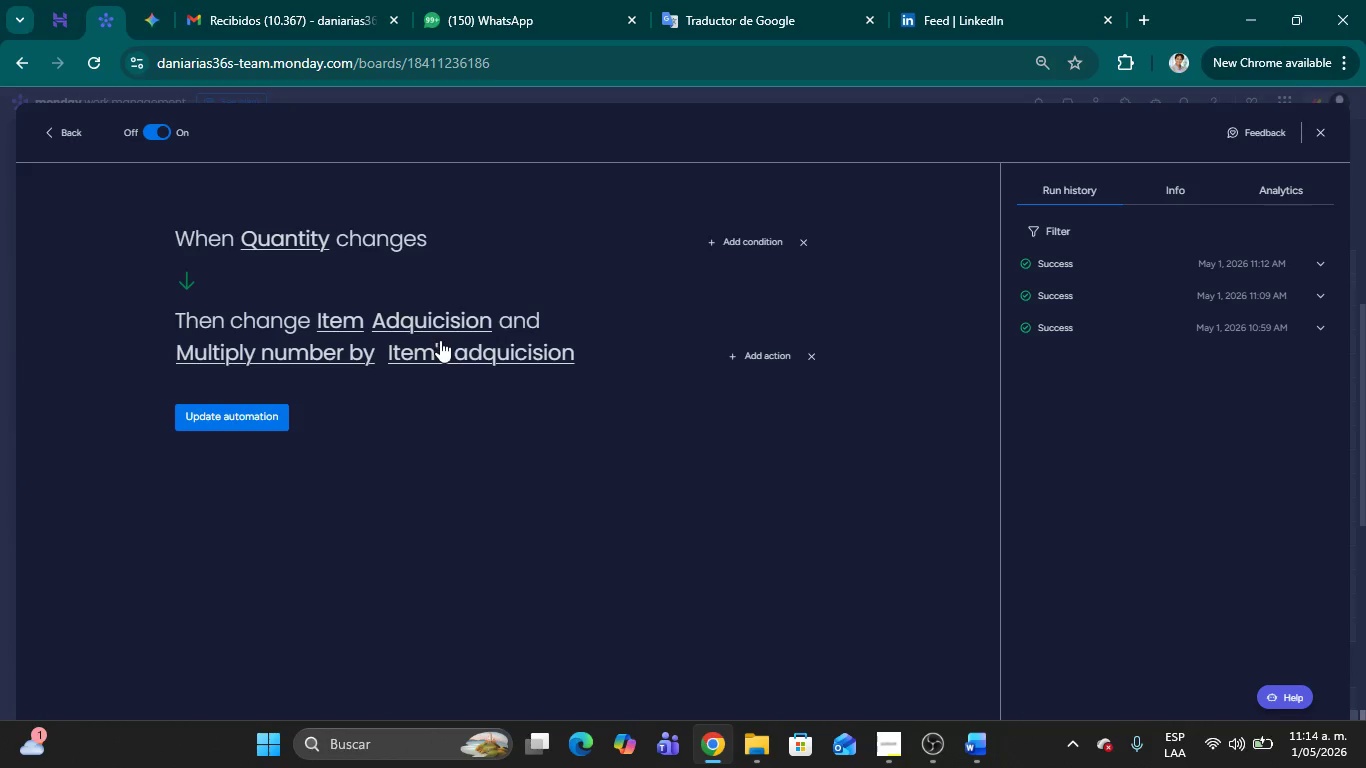 
wait(8.86)
 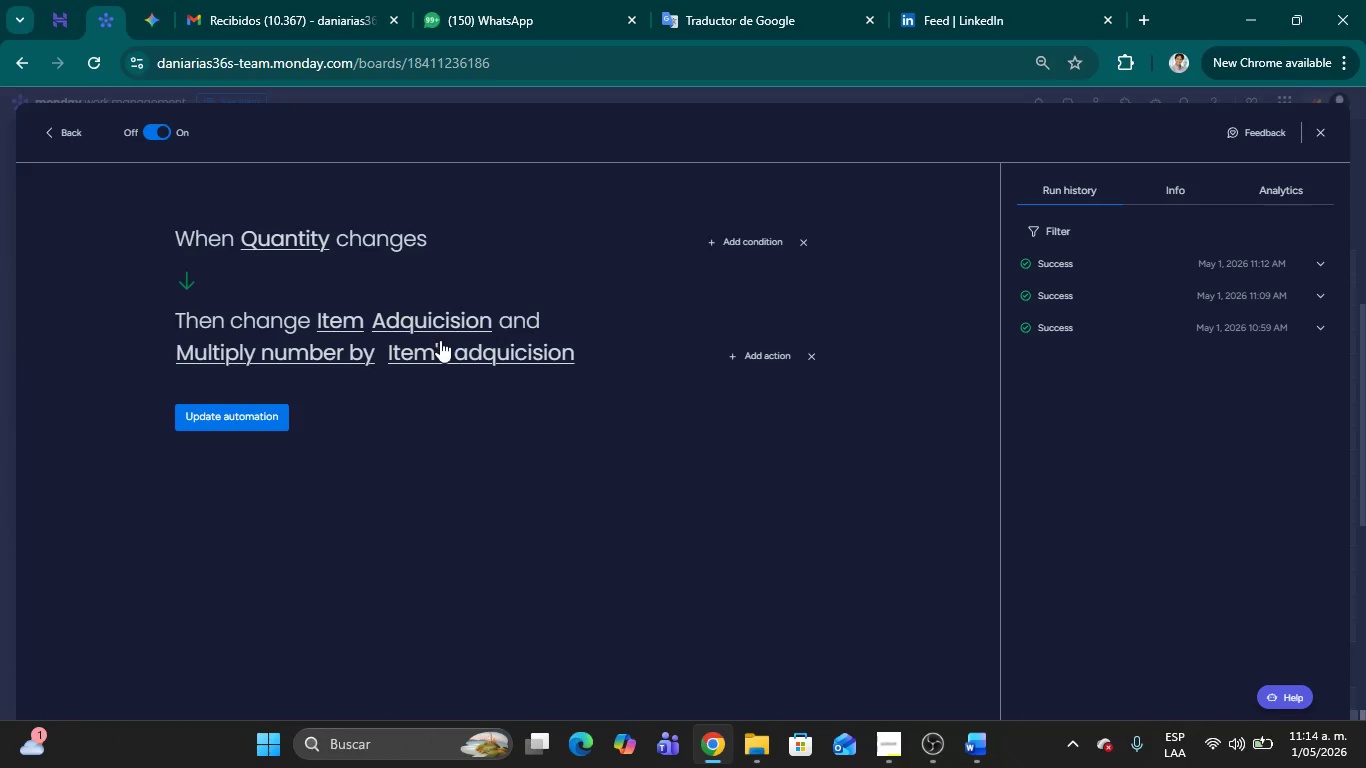 
left_click([506, 365])
 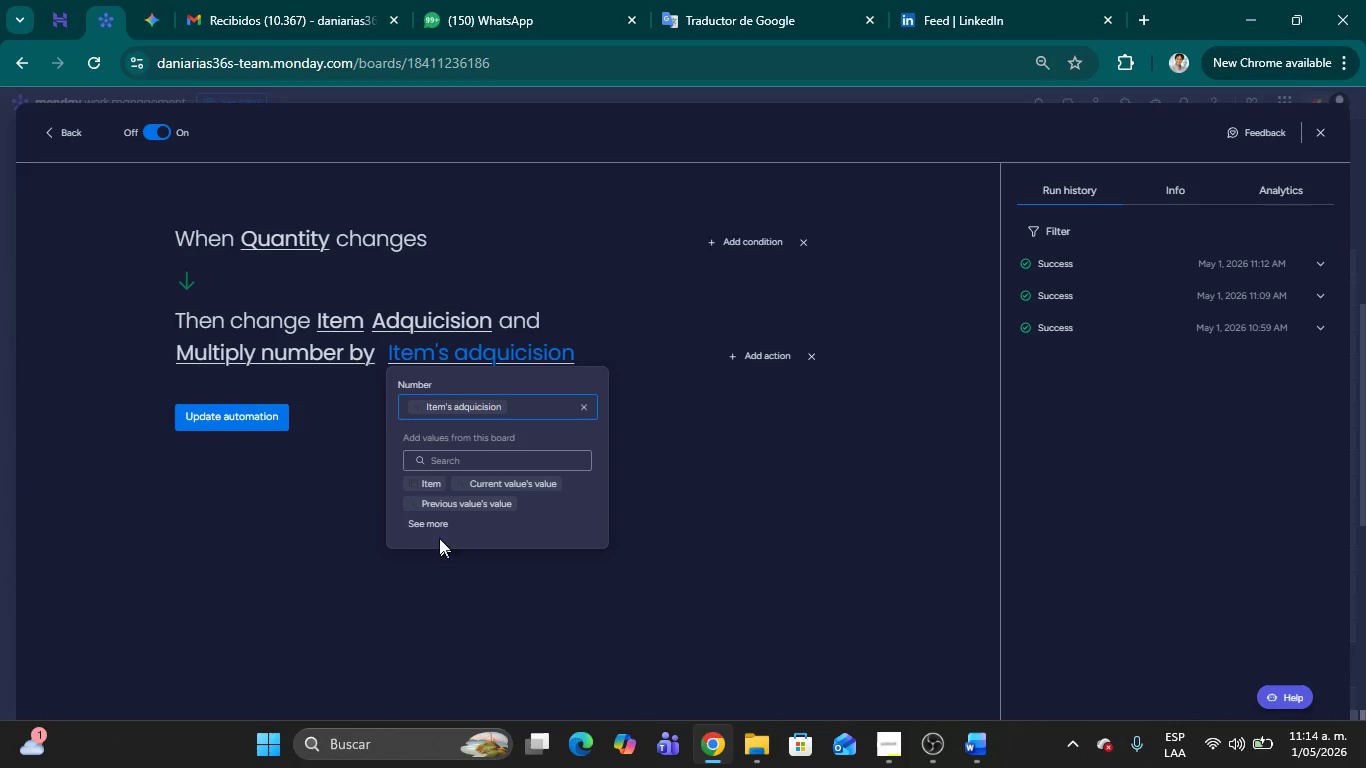 
left_click([439, 519])
 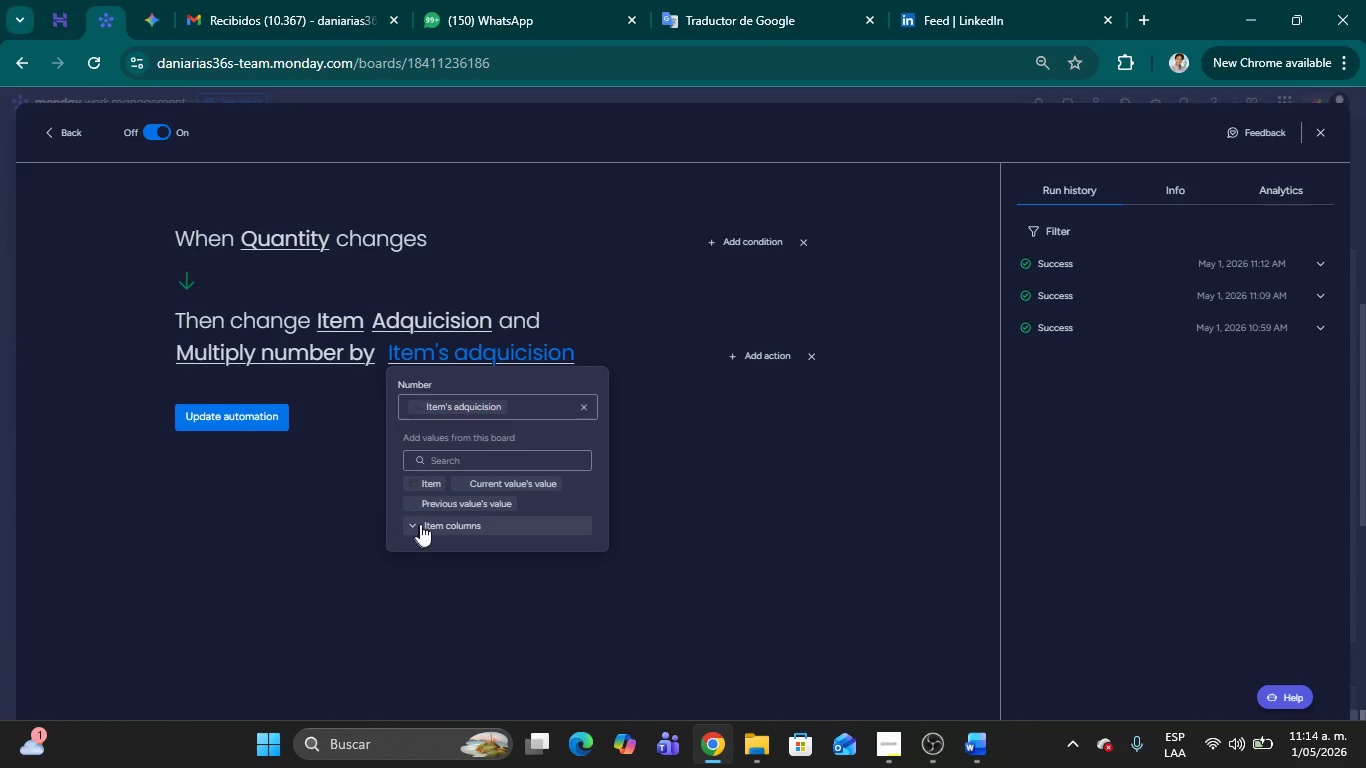 
left_click([420, 523])
 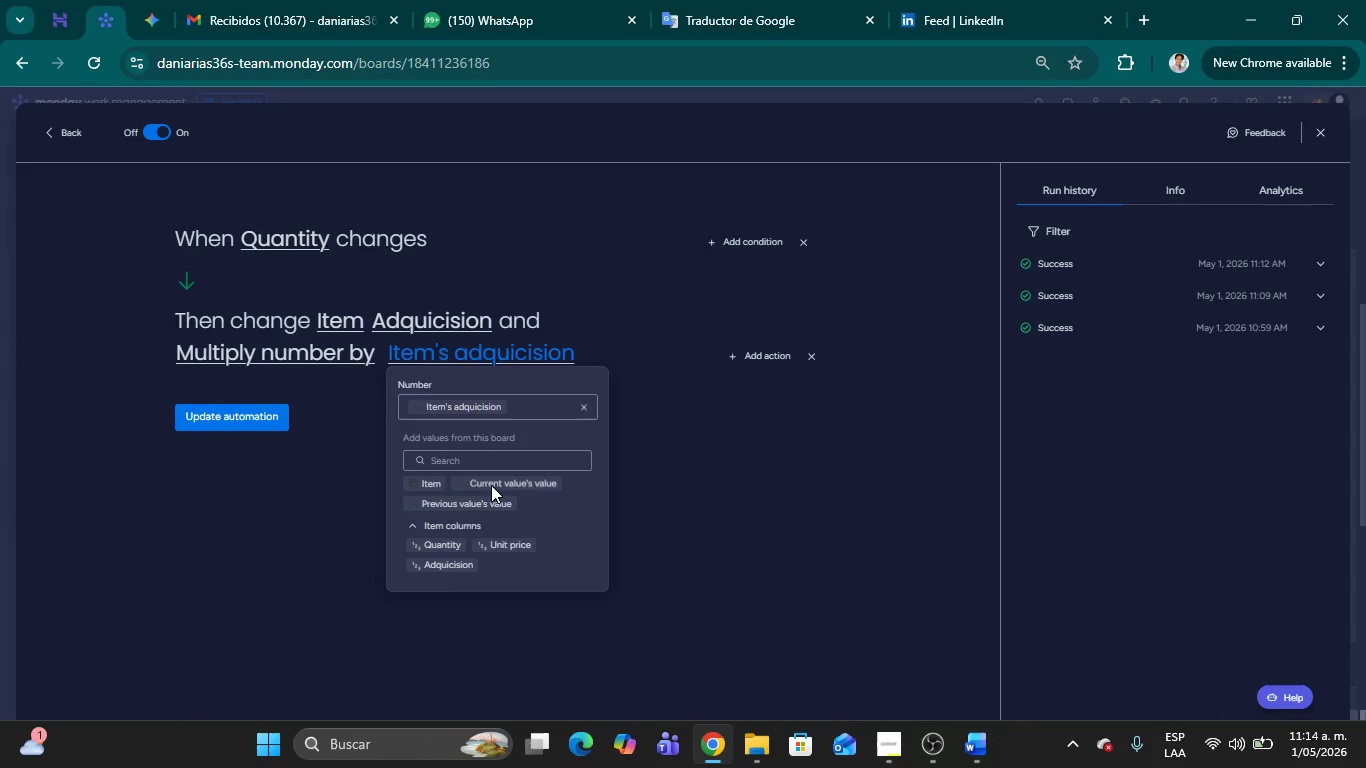 
scroll: coordinate [491, 485], scroll_direction: down, amount: 2.0
 